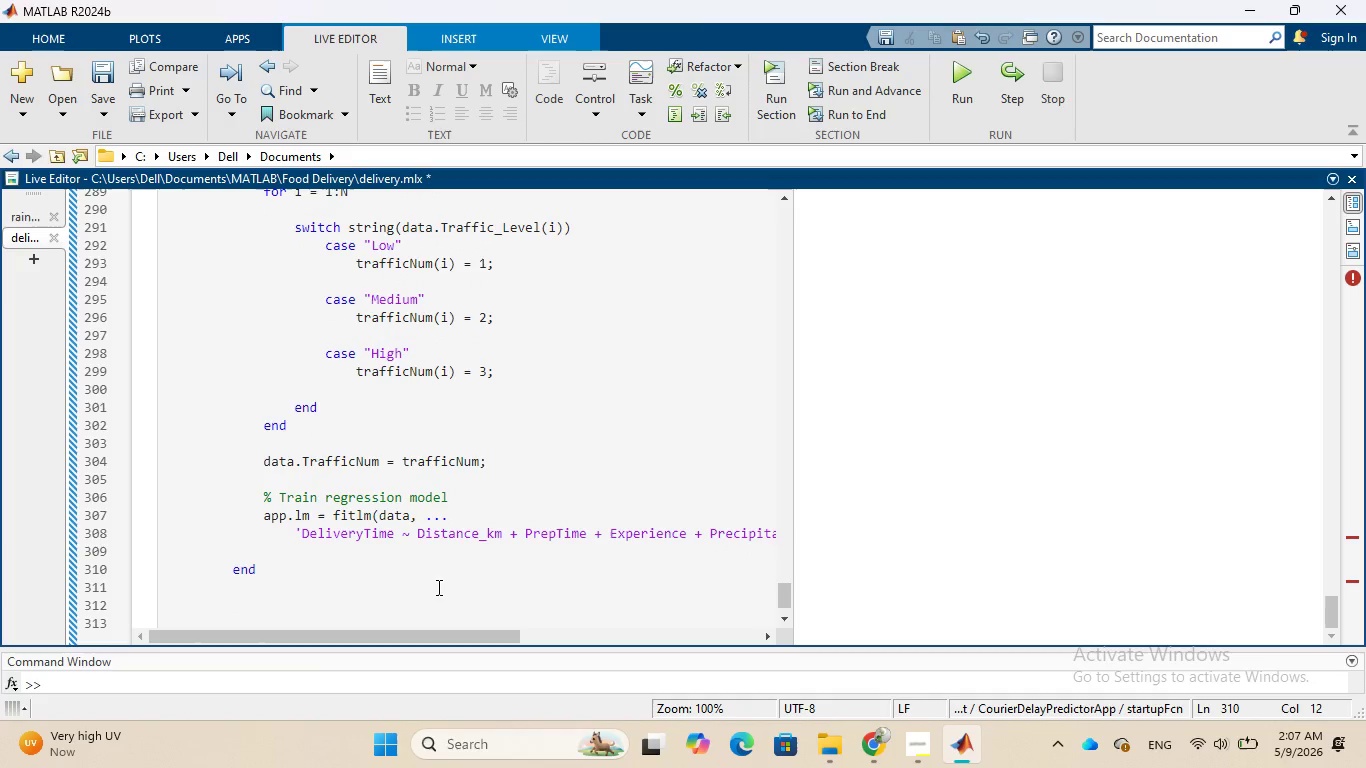 
type(end)
 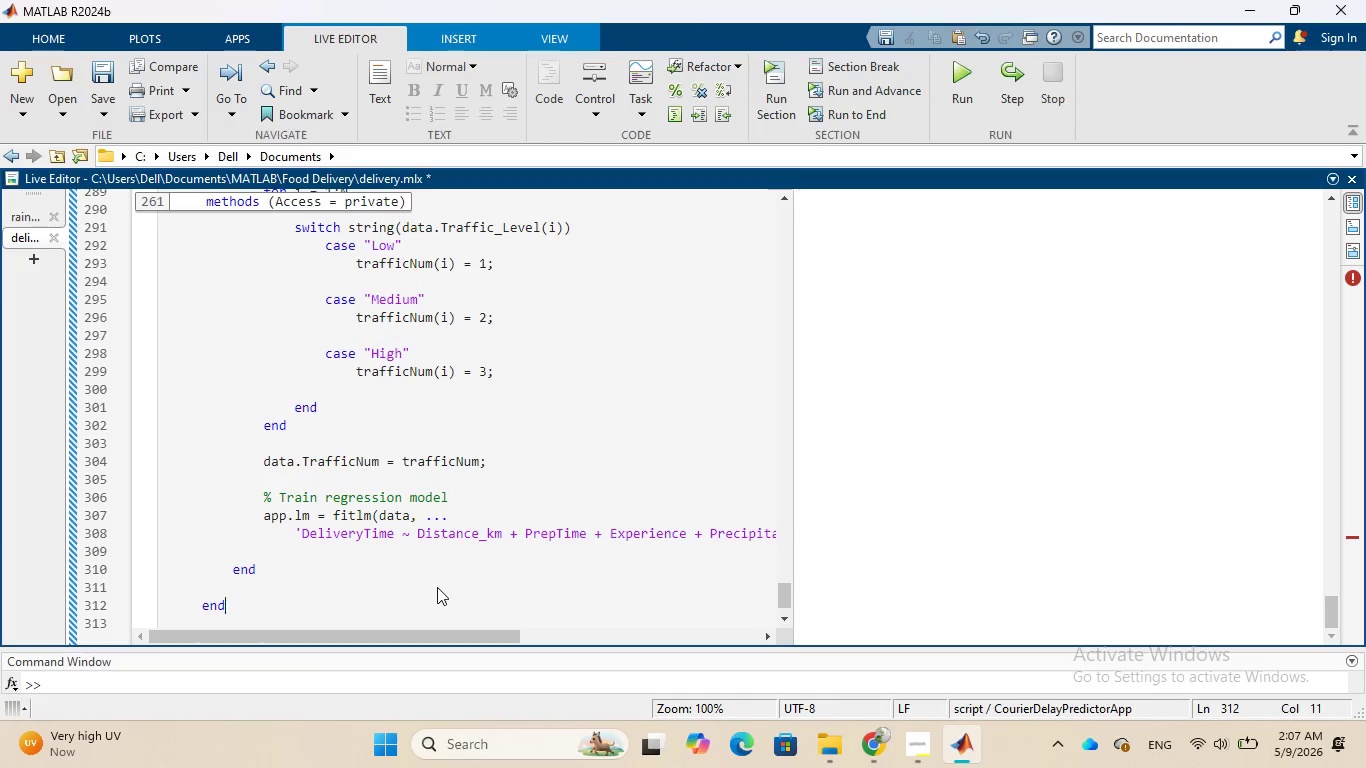 
key(Enter)
 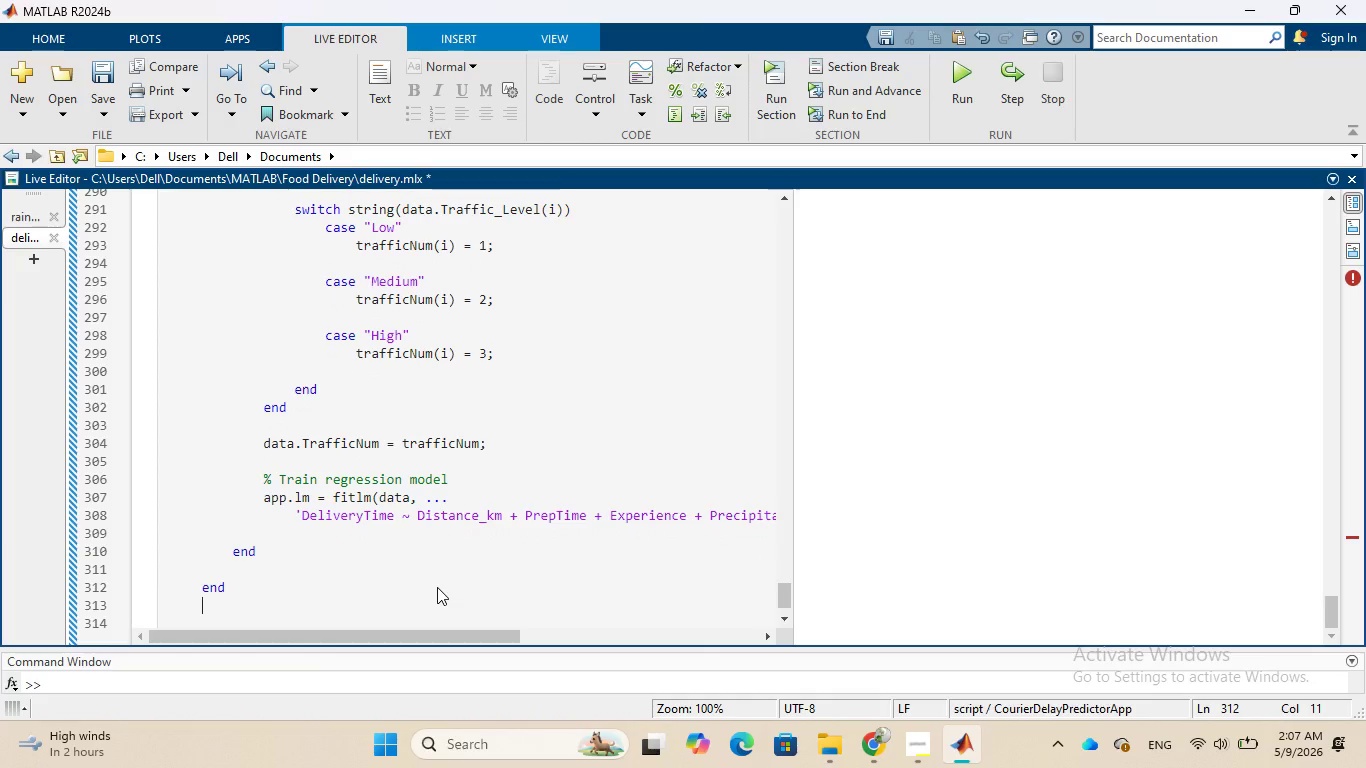 
wait(6.98)
 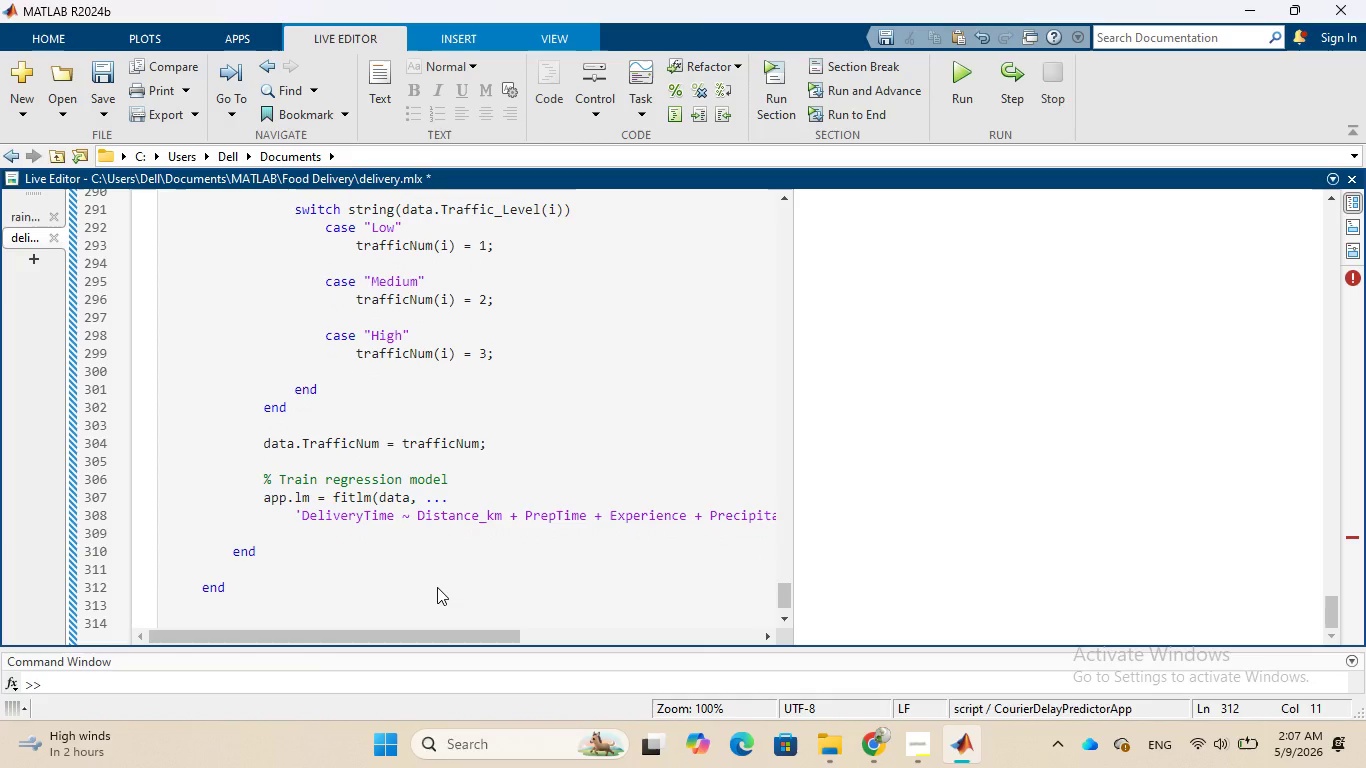 
key(Enter)
 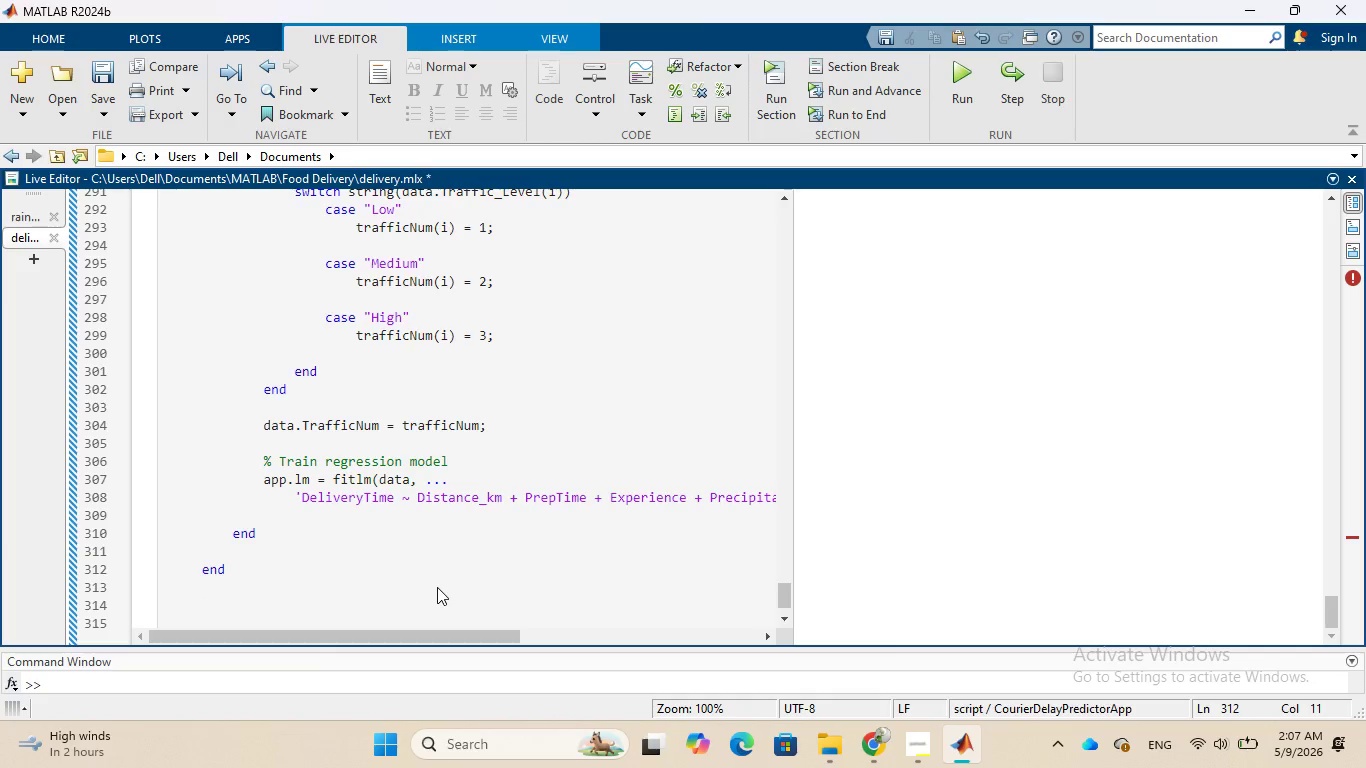 
key(Shift+5)
 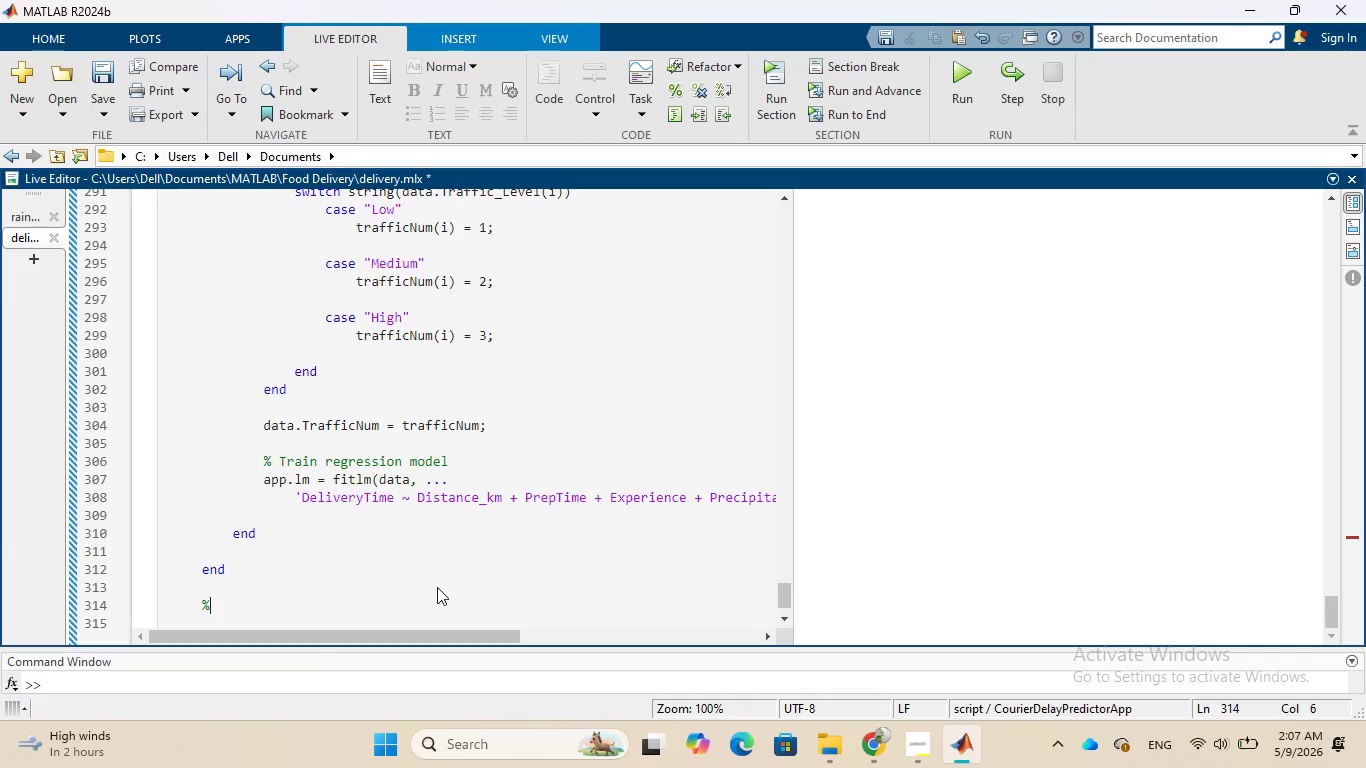 
key(Space)
 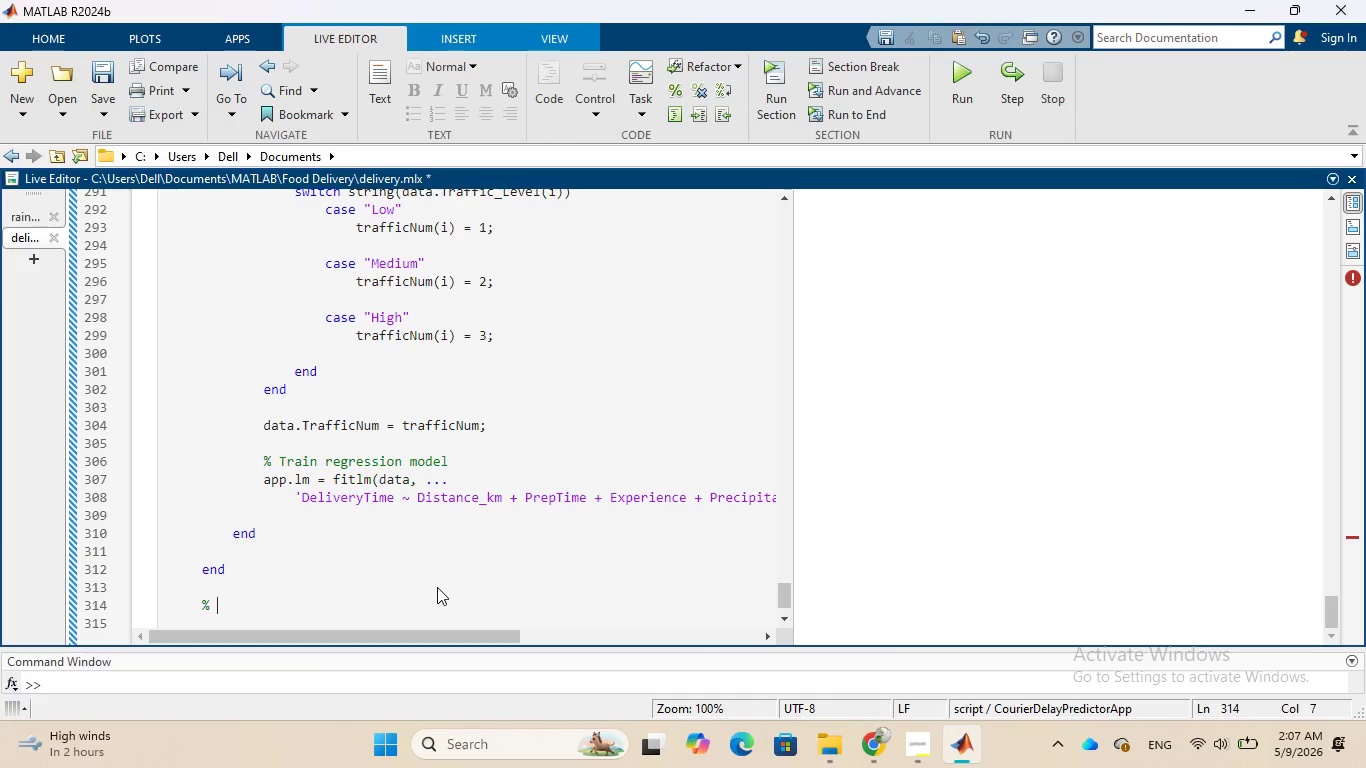 
type(Button Callback)
 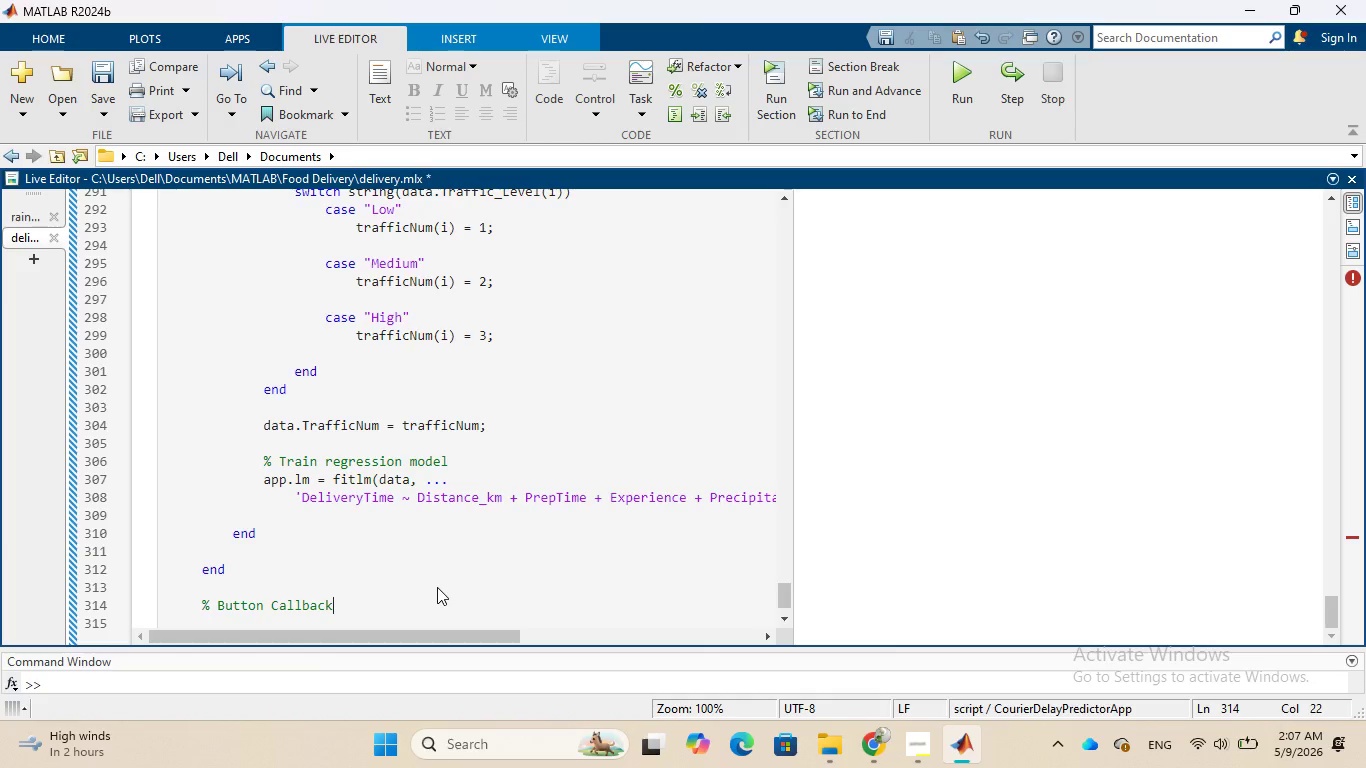 
key(Enter)
 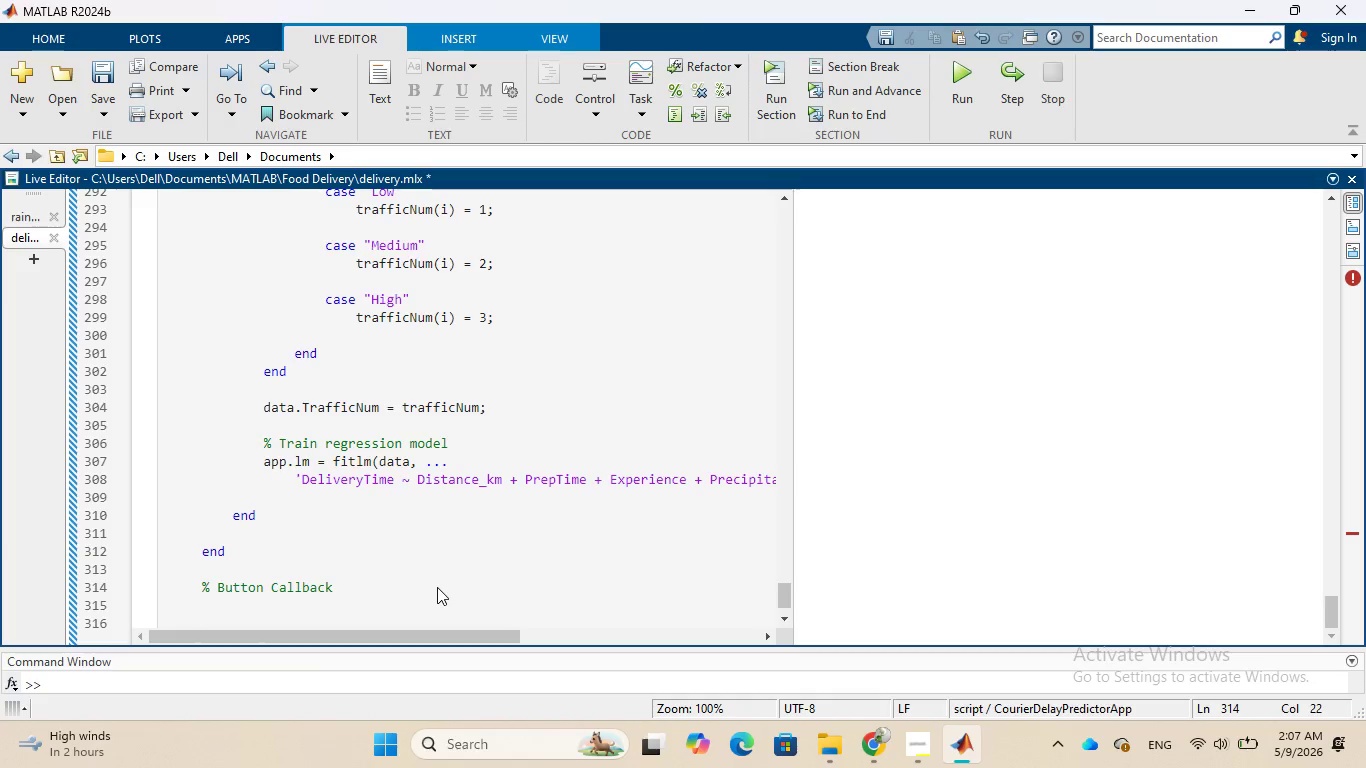 
type(methods (A)
 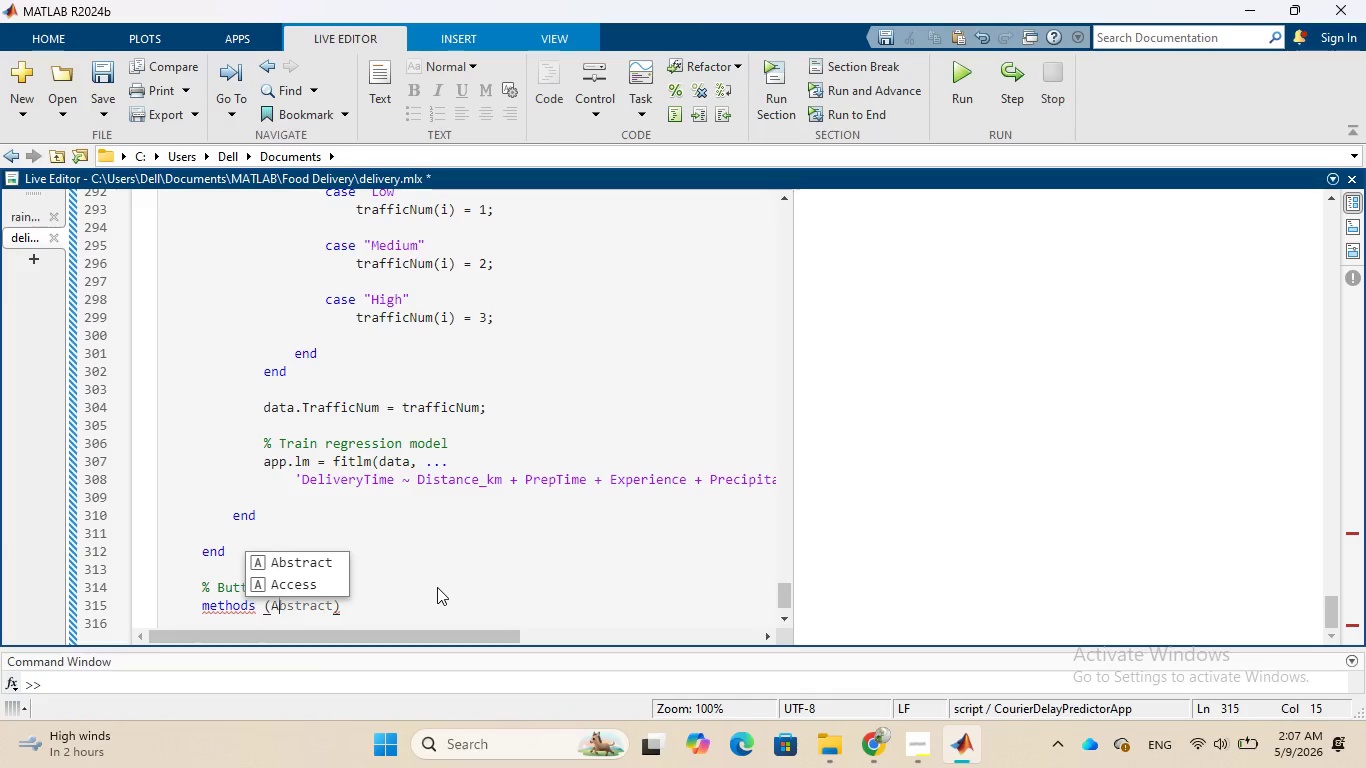 
left_click([340, 588])
 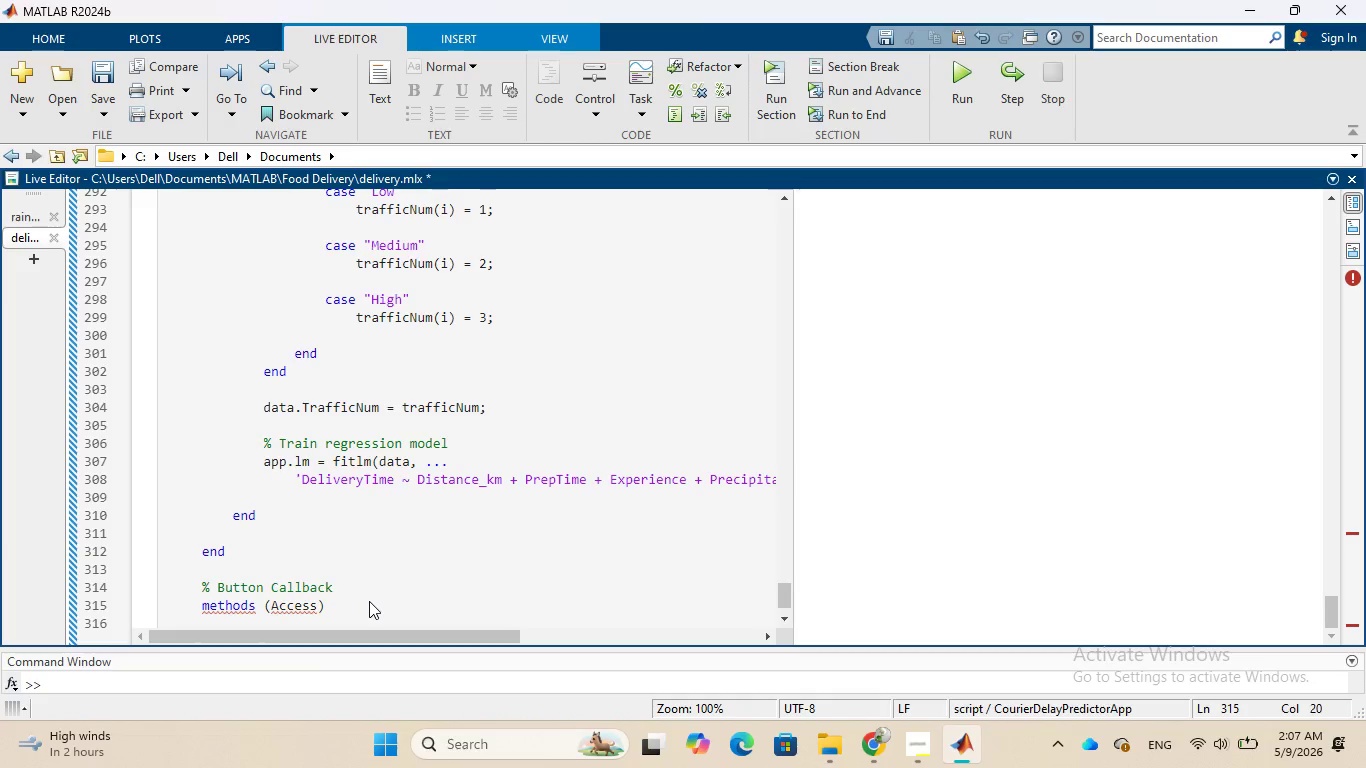 
key(Space)
 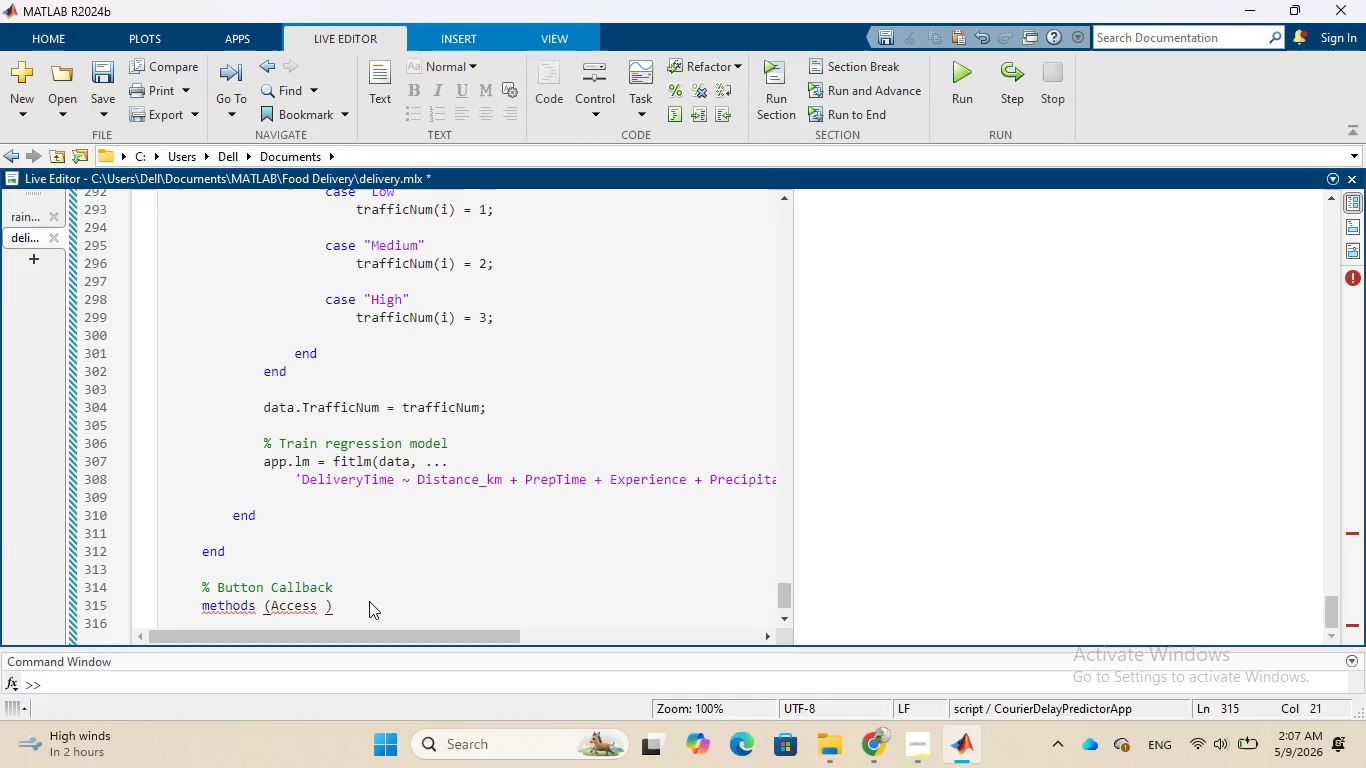 
key(Equal)
 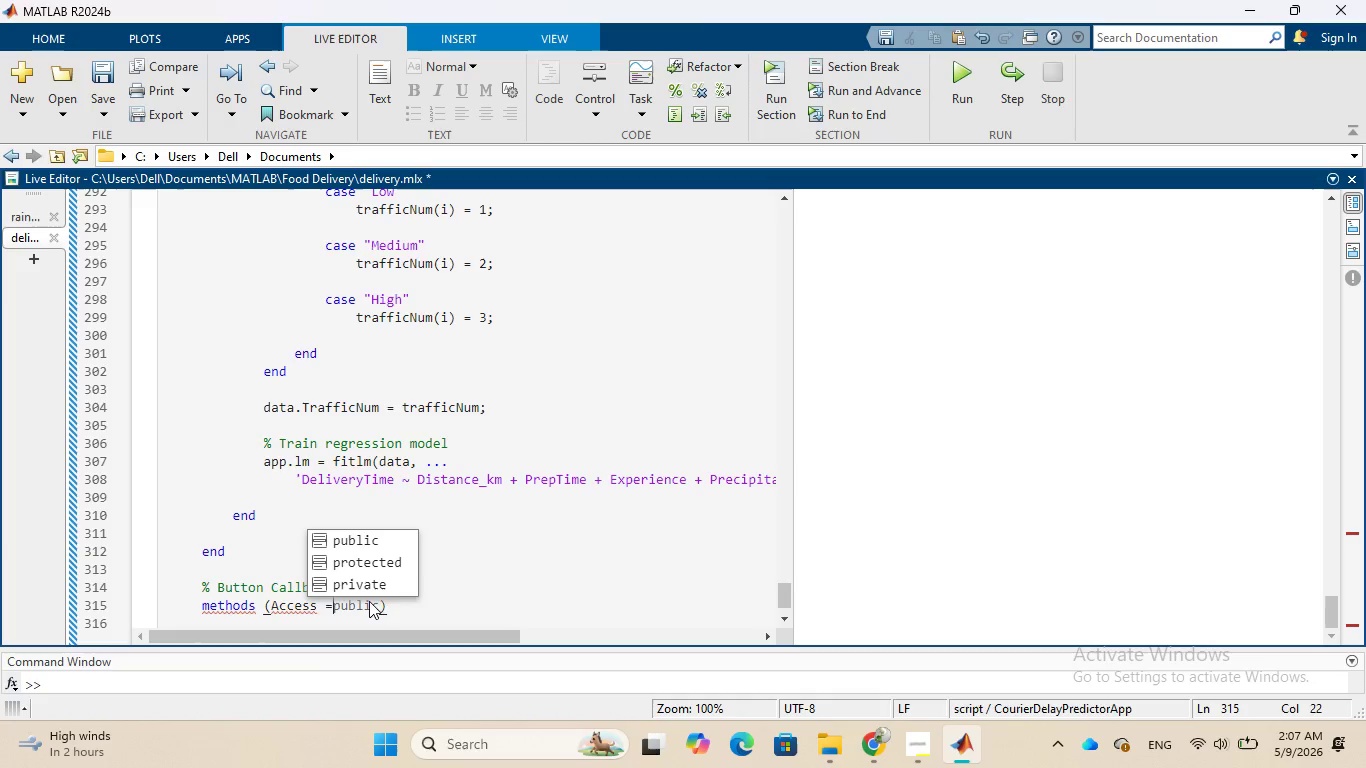 
key(Space)
 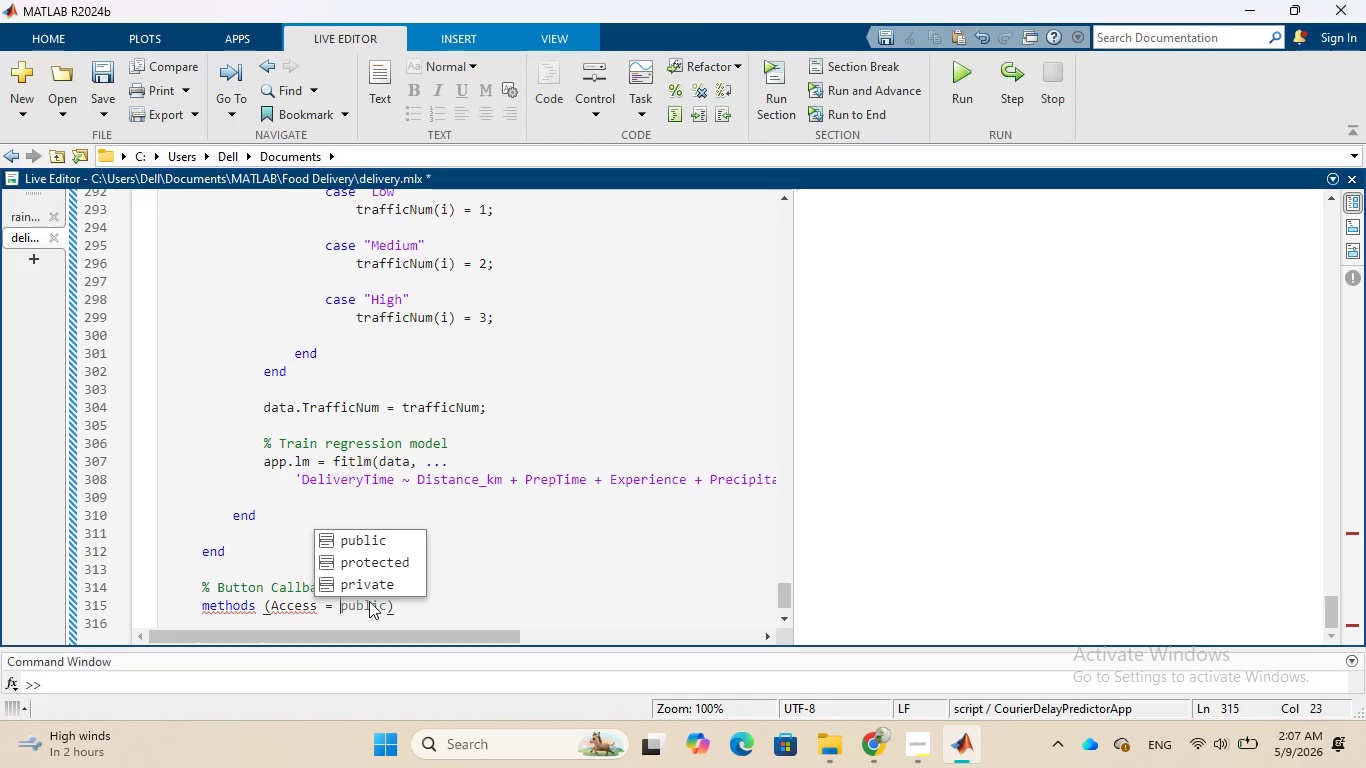 
key(CapsLock)
 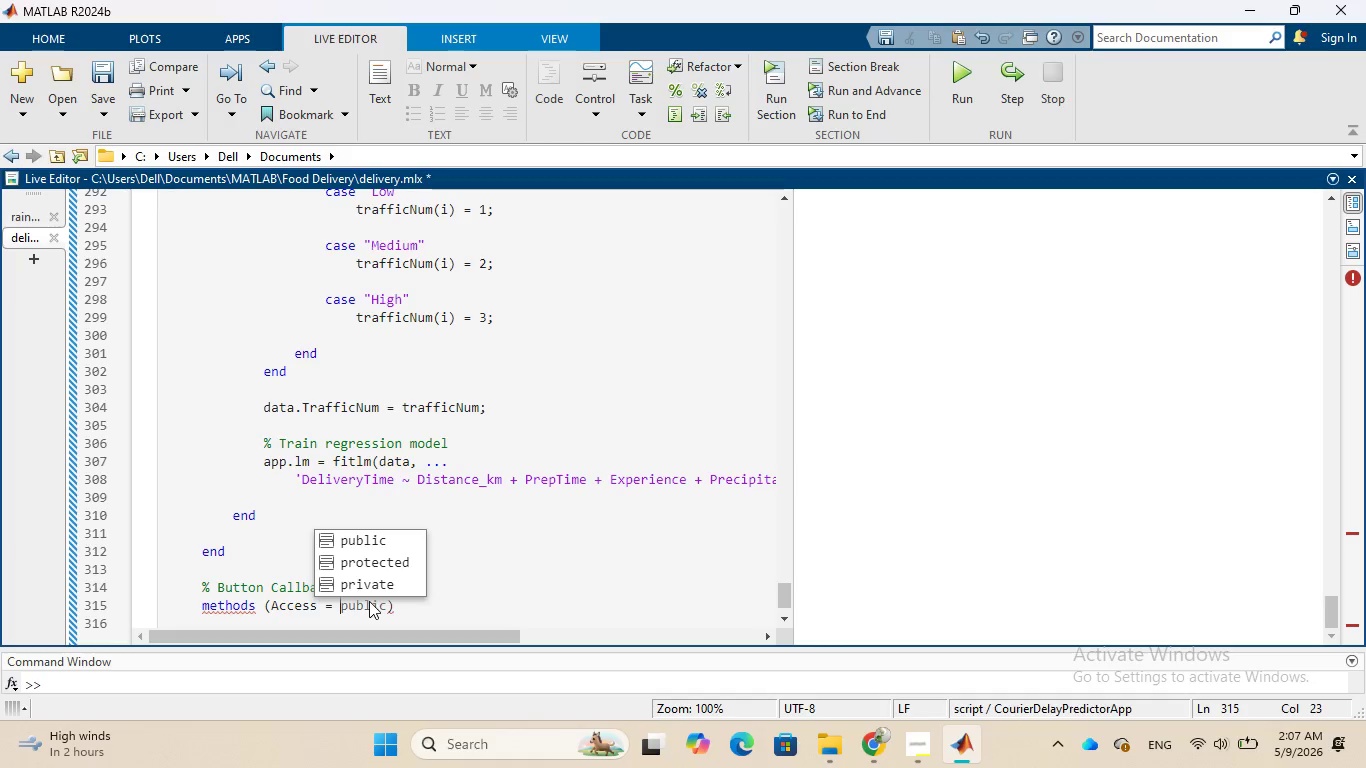 
left_click([387, 582])
 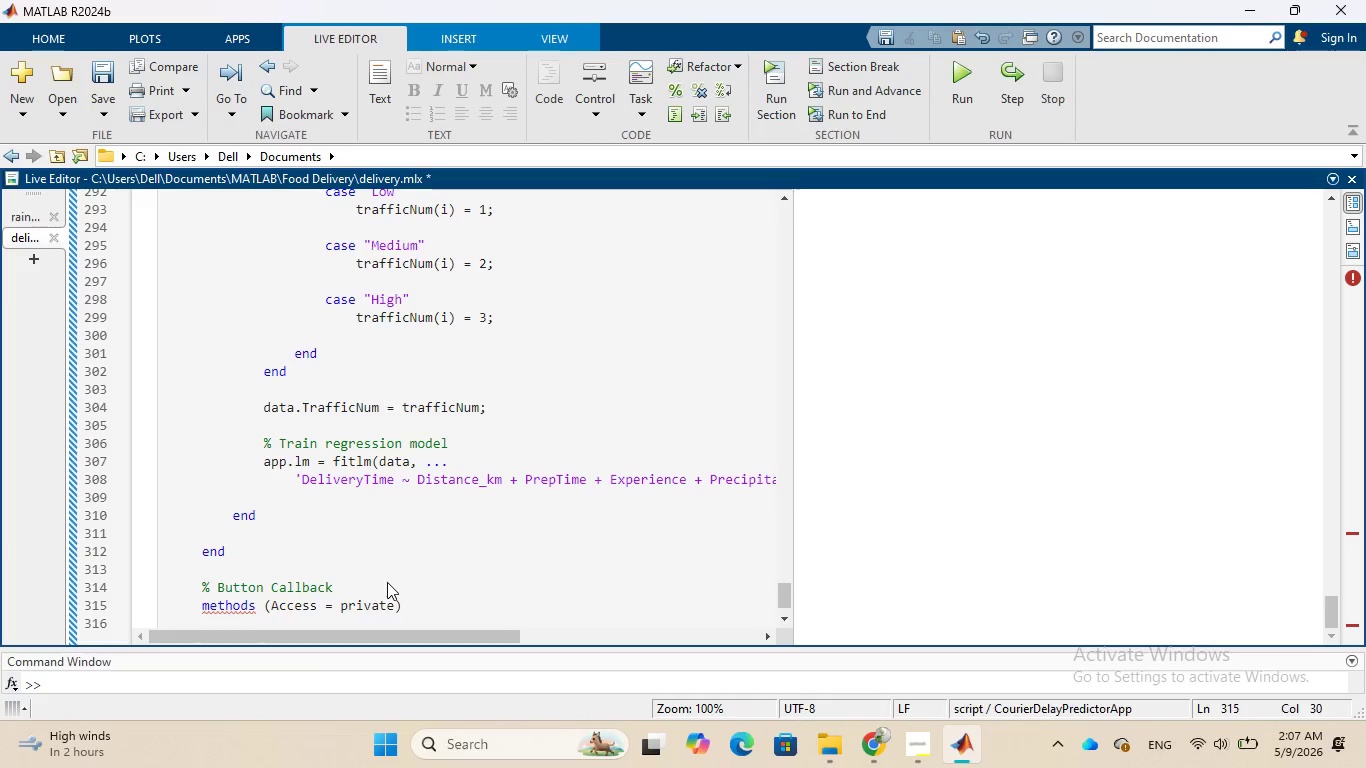 
left_click([429, 609])
 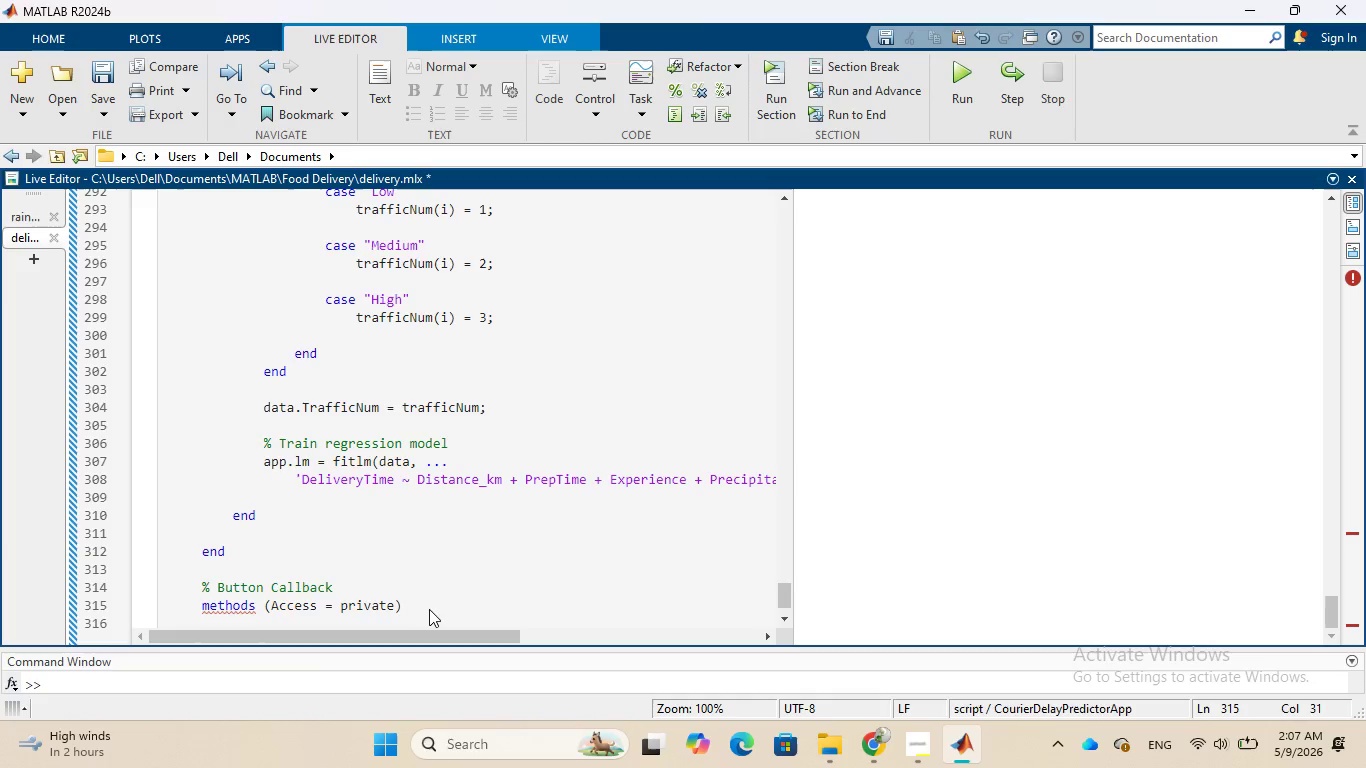 
key(Enter)
 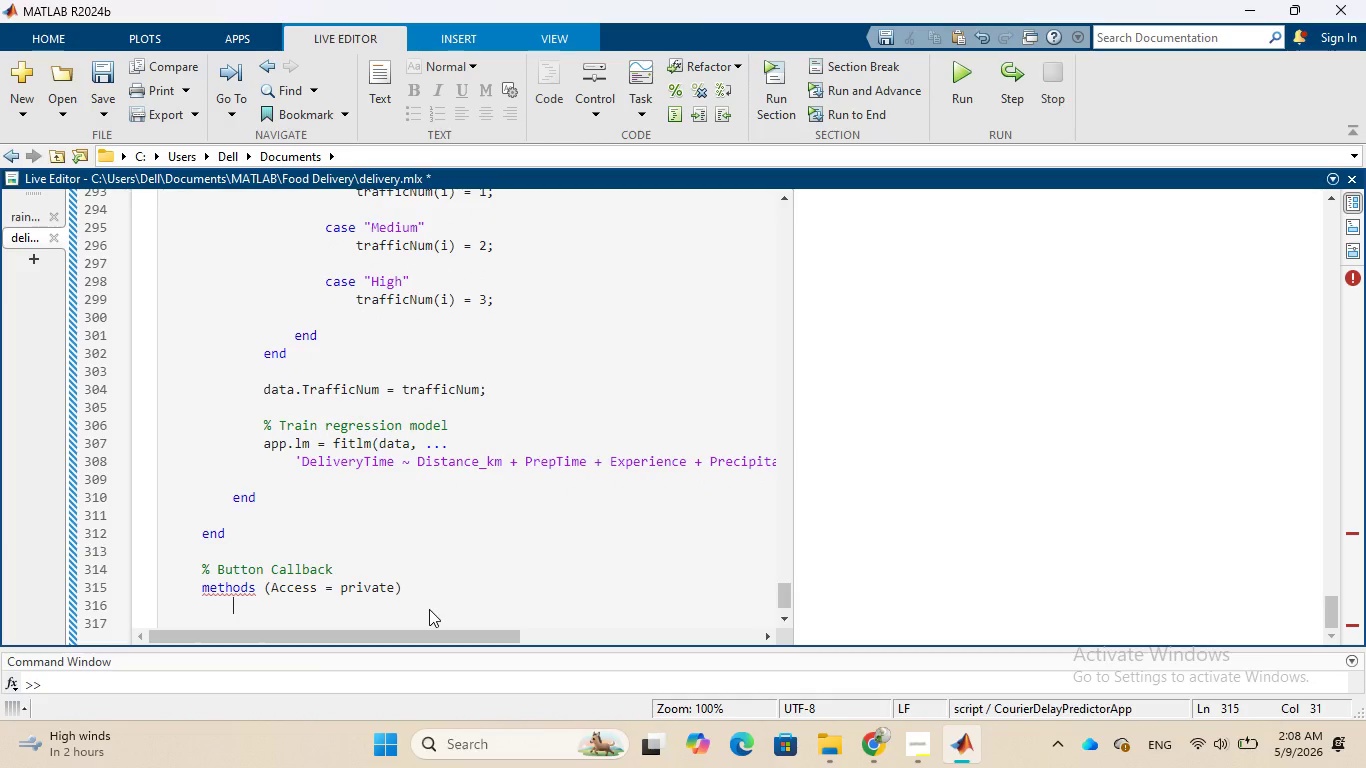 
wait(5.34)
 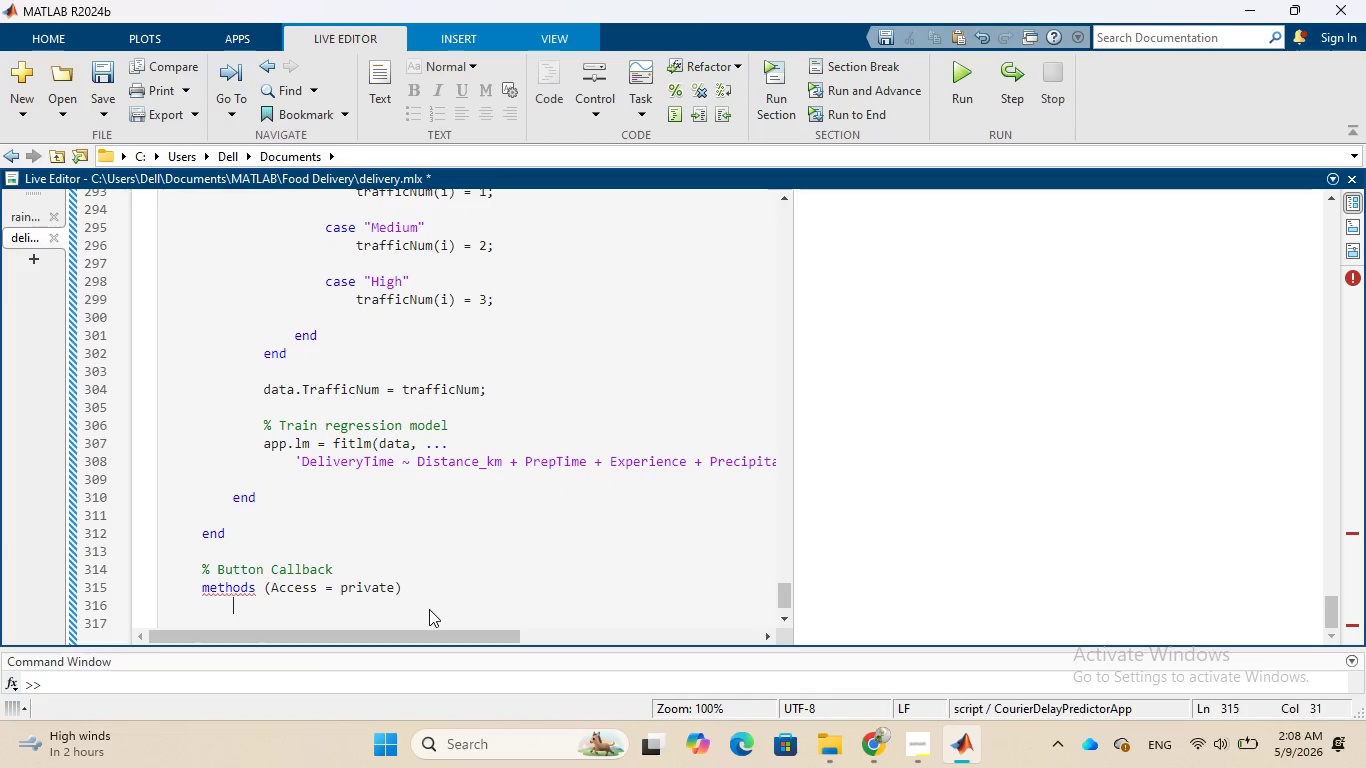 
key(Enter)
 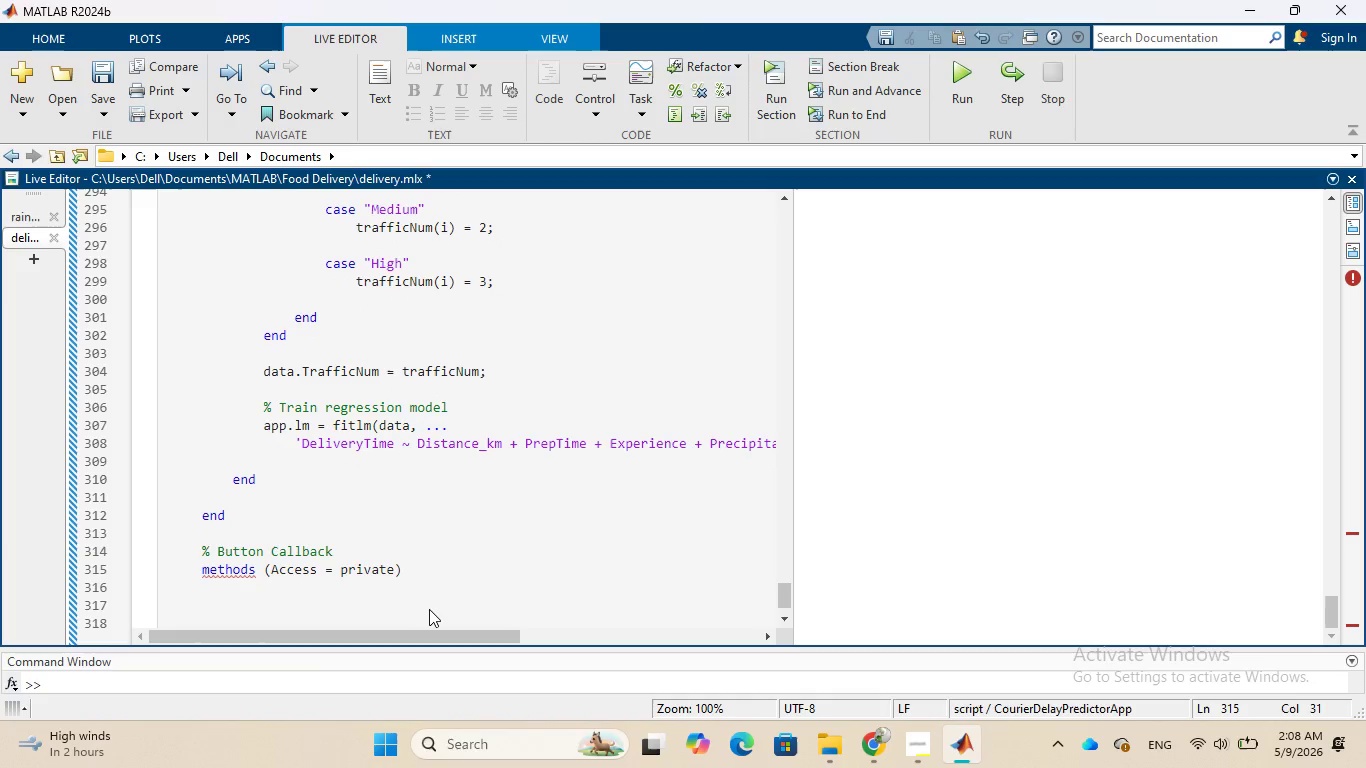 
type(function)
 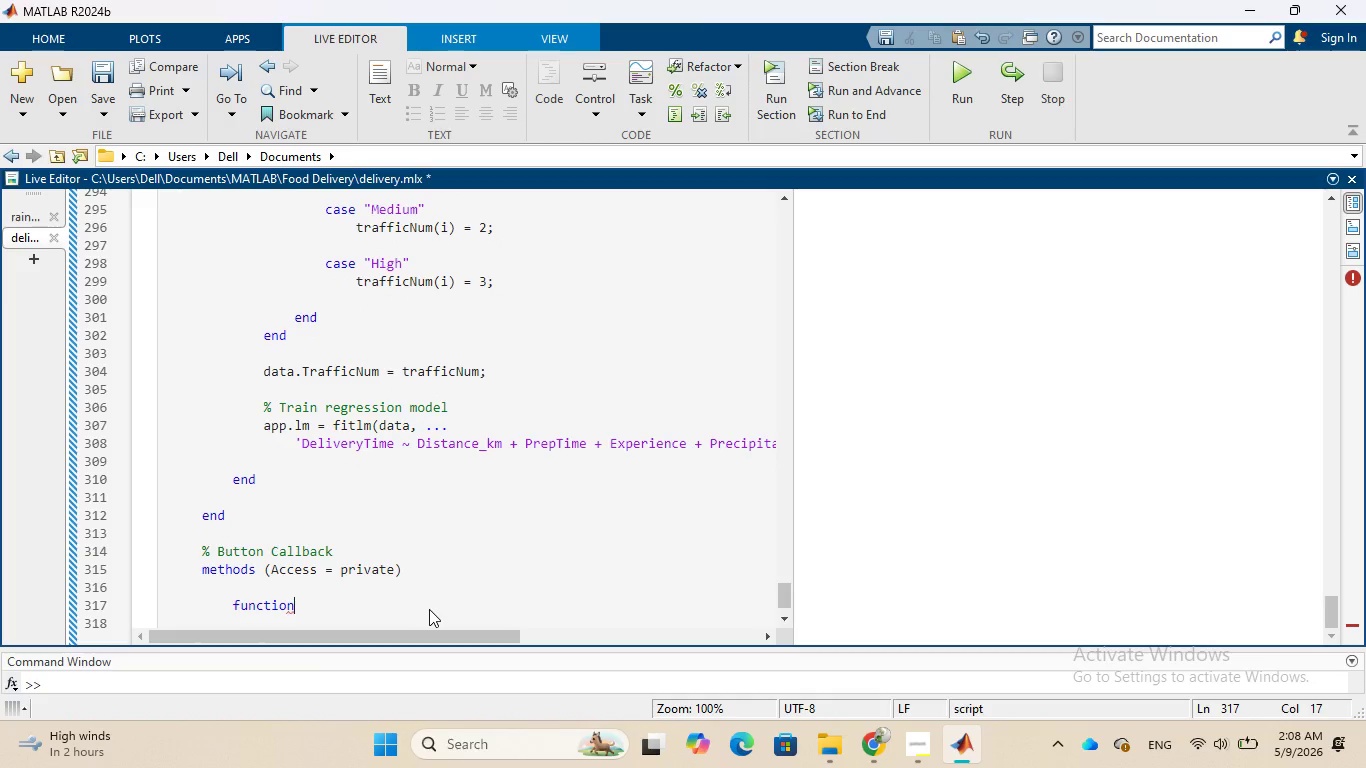 
type( predict)
 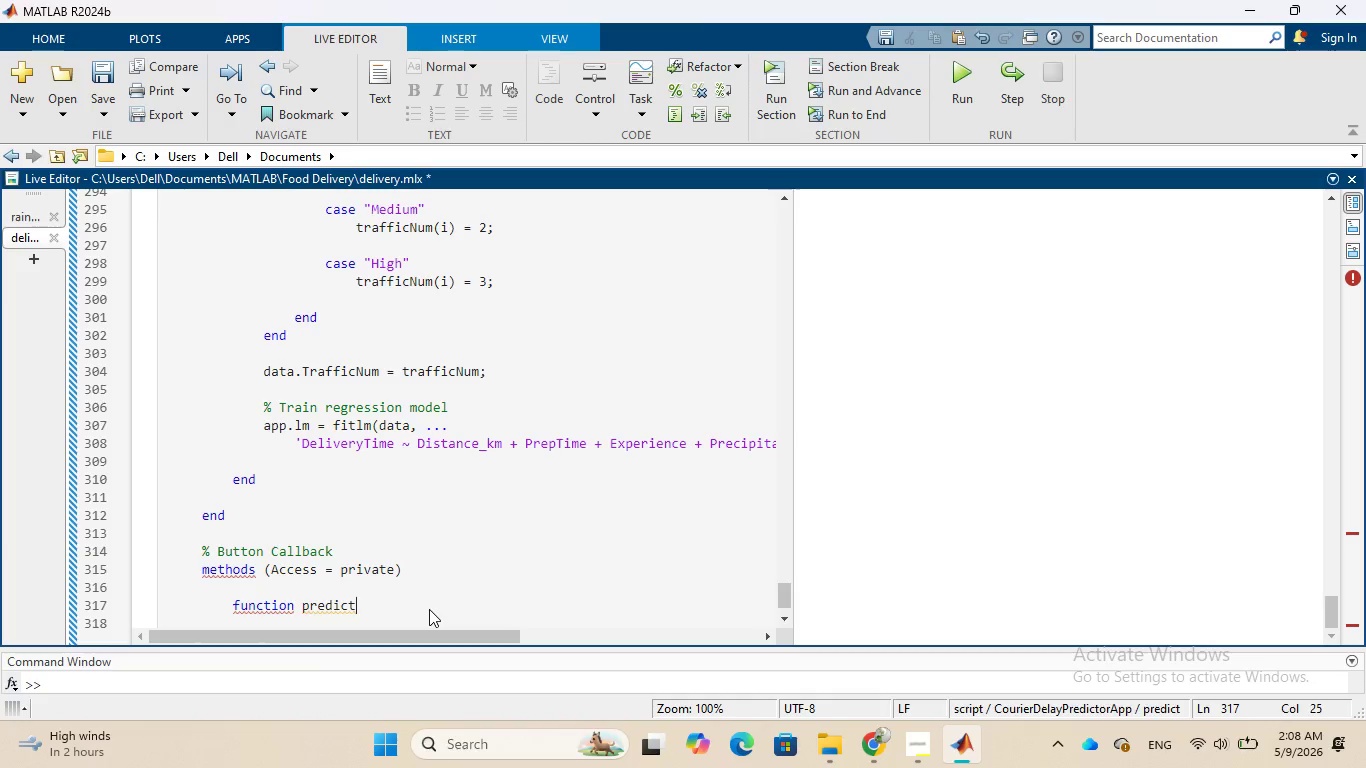 
type(ButtonPushed)
 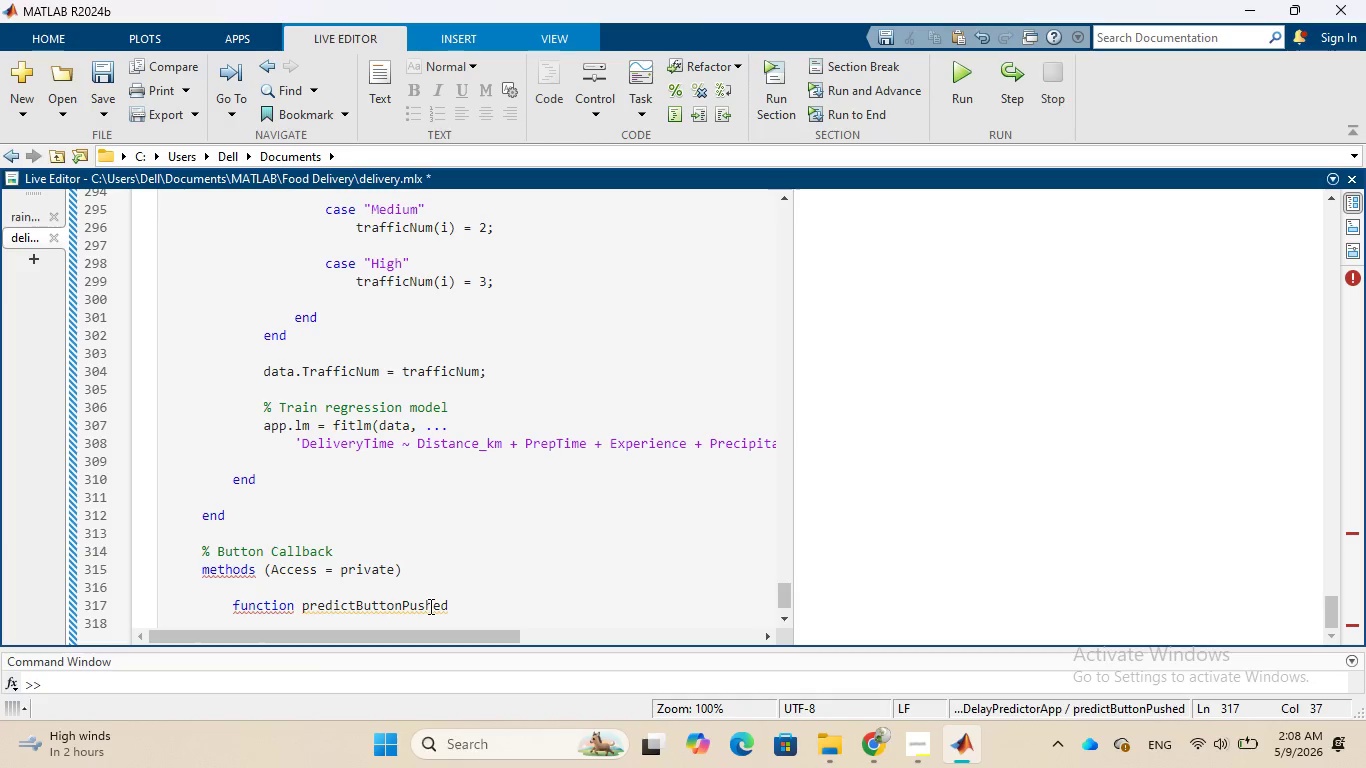 
left_click([309, 607])
 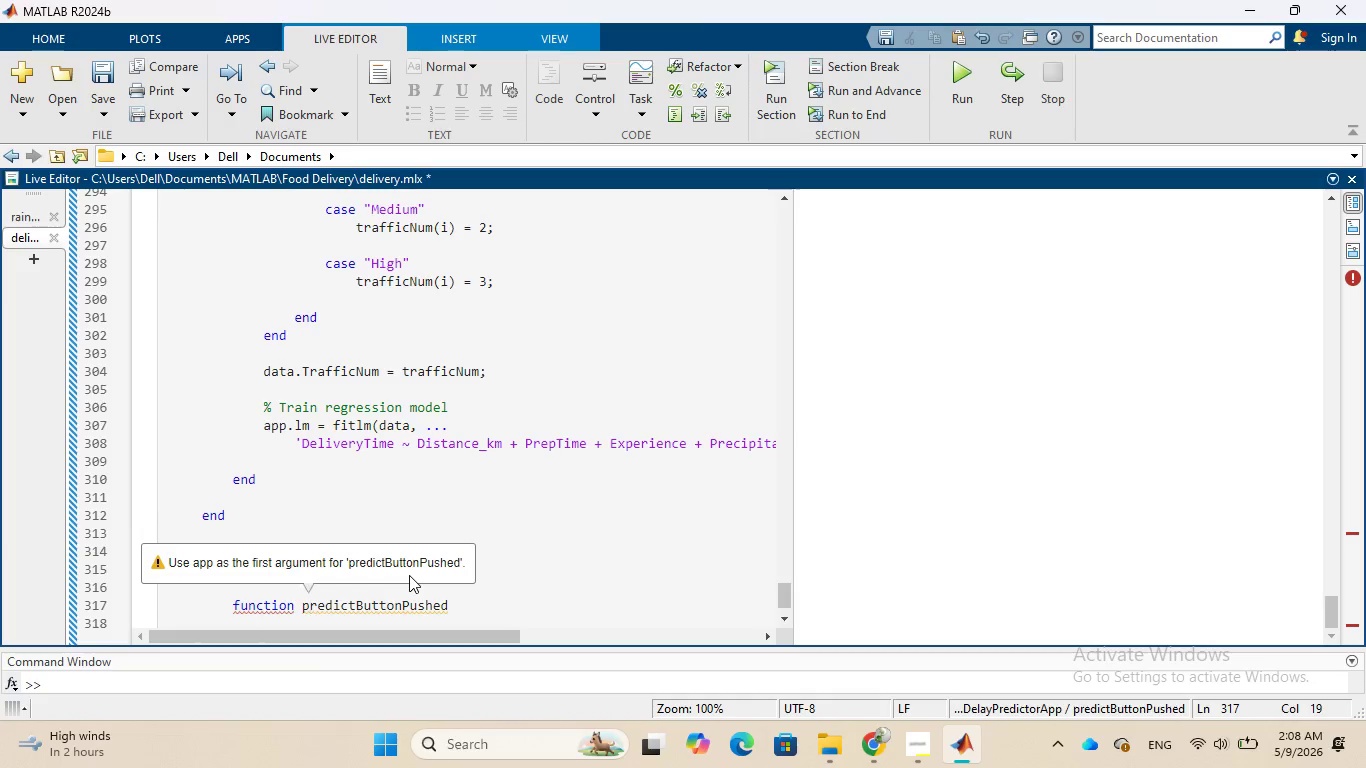 
key(Backspace)
 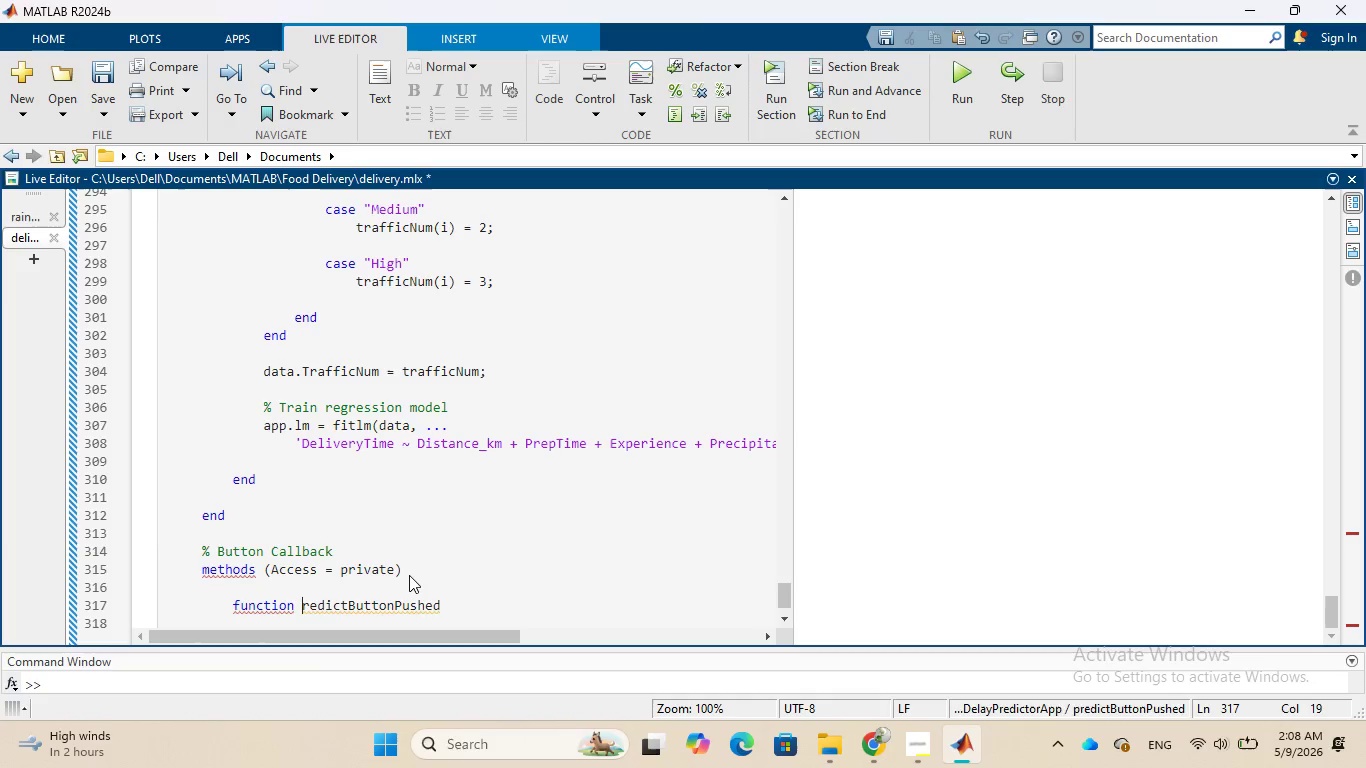 
key(CapsLock)
 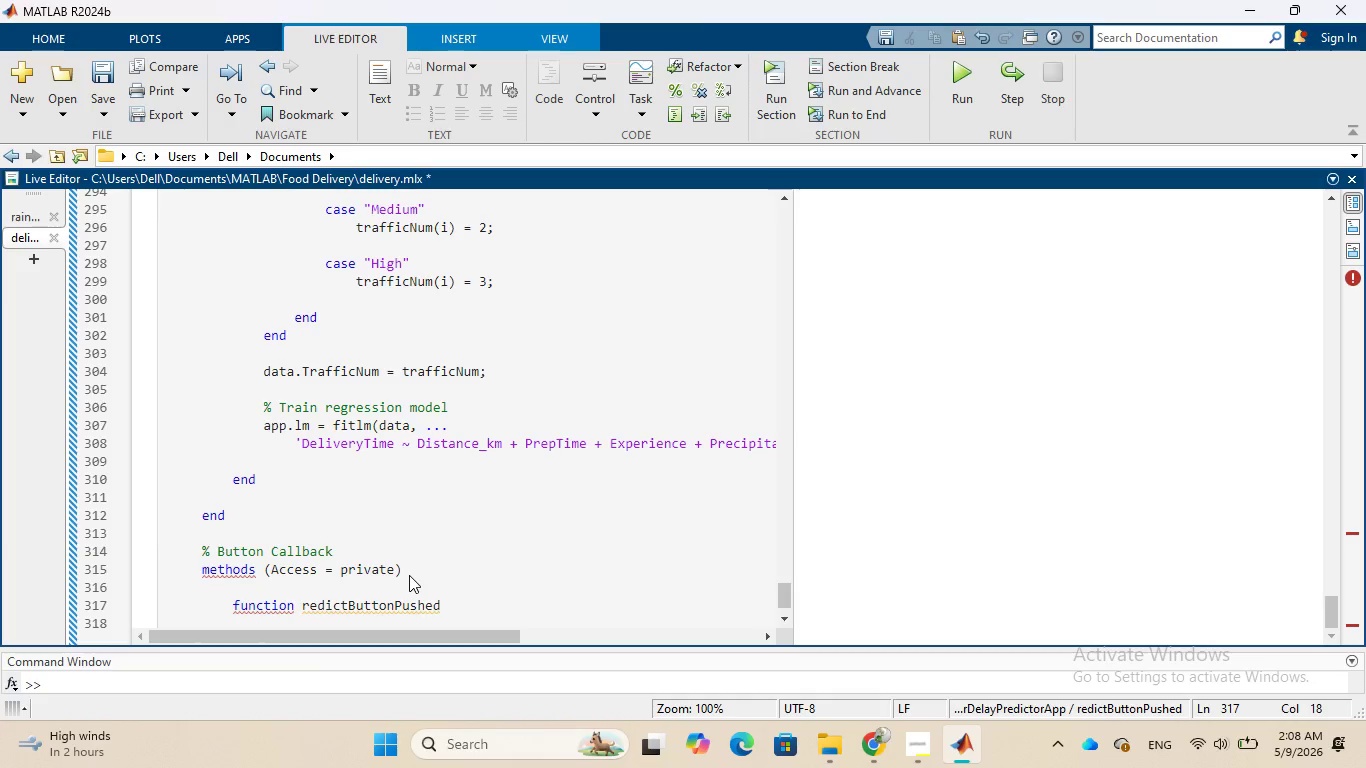 
key(P)
 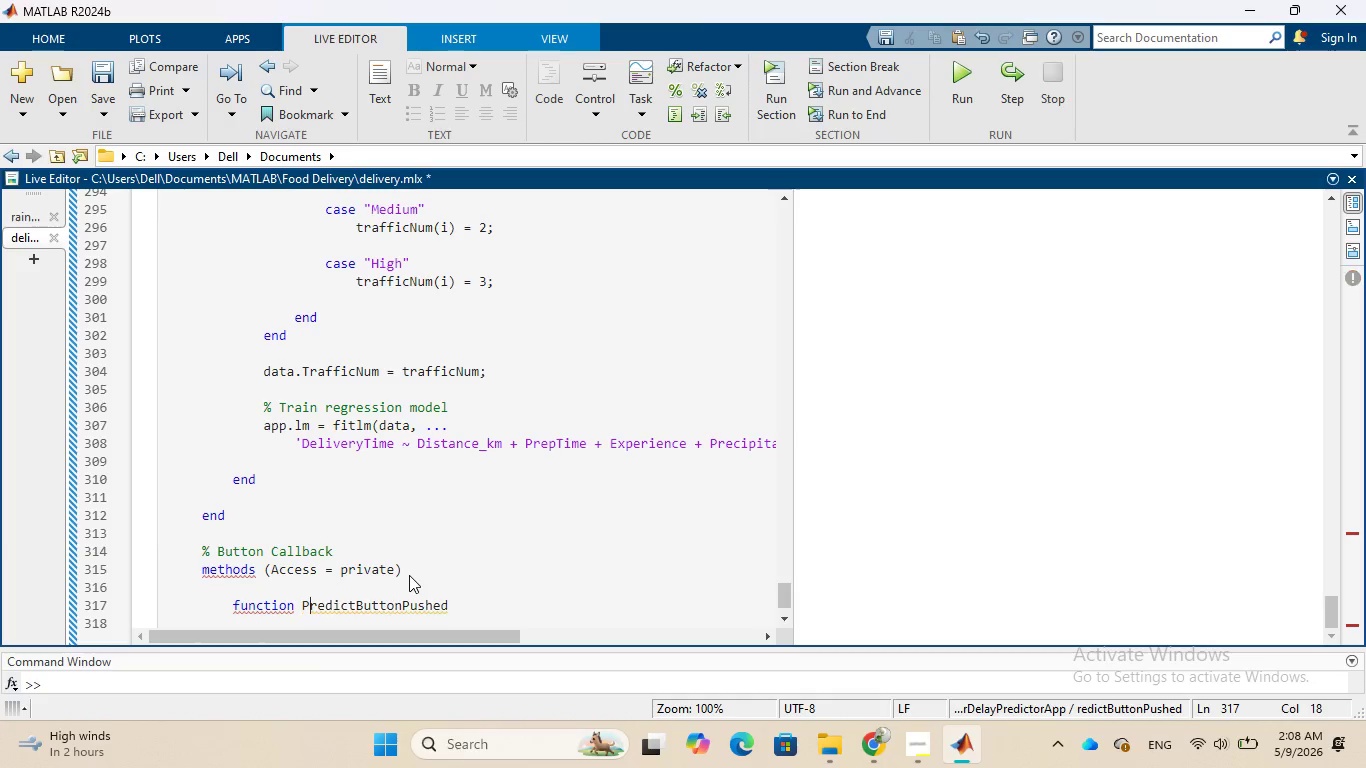 
key(CapsLock)
 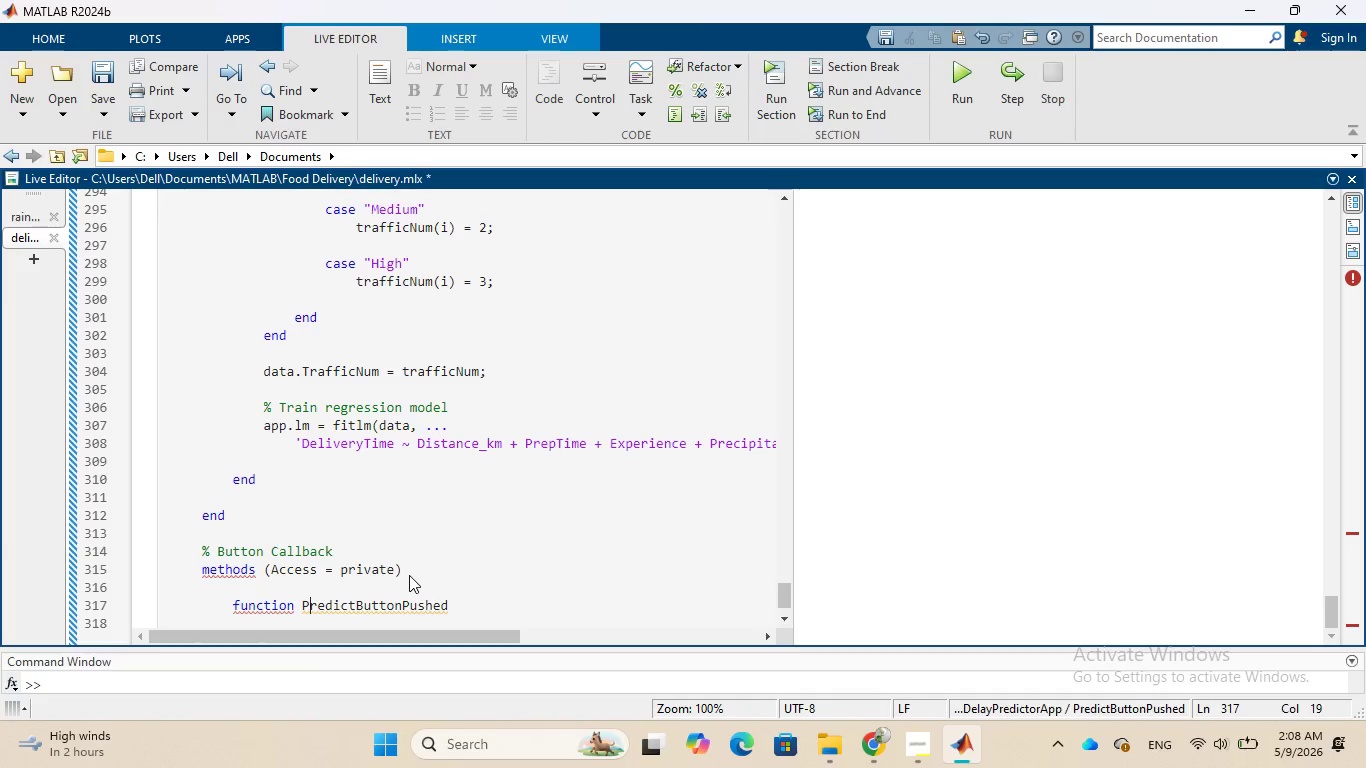 
wait(6.73)
 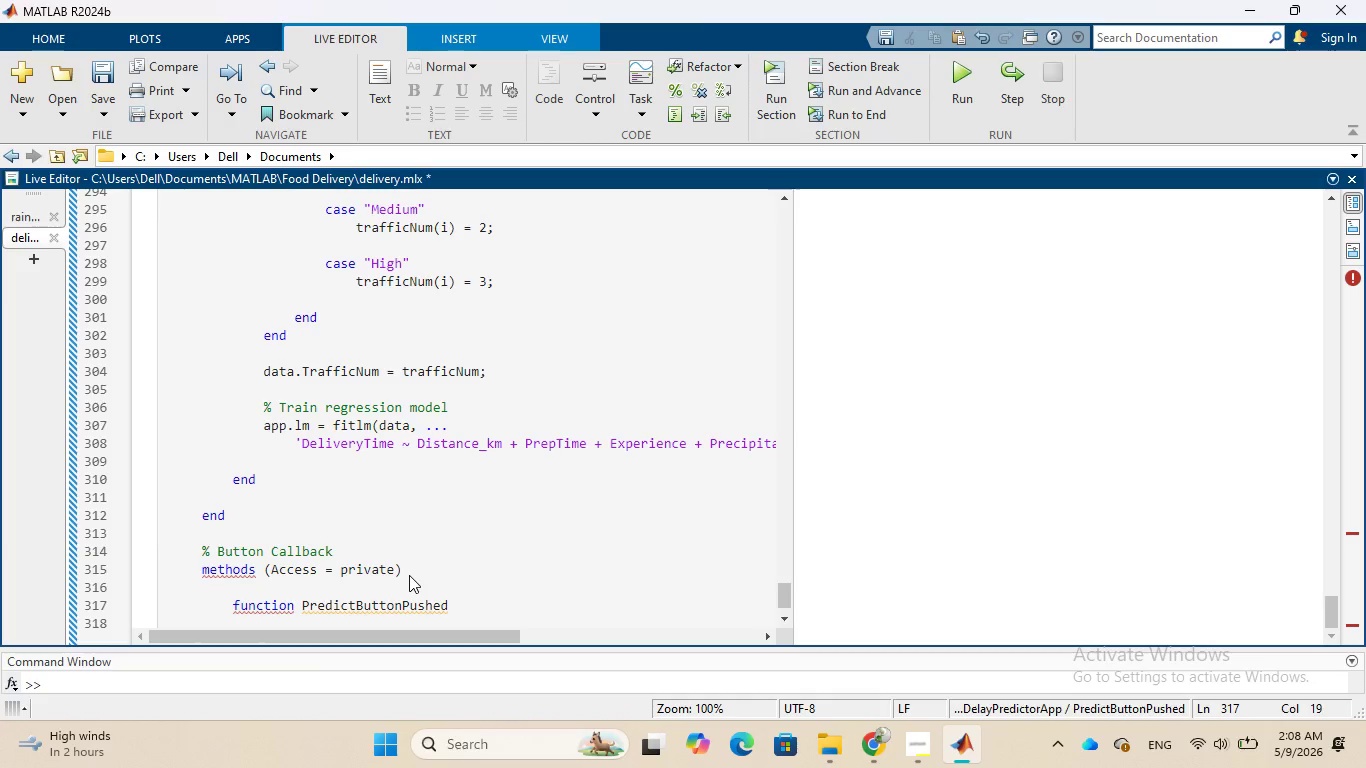 
left_click([458, 602])
 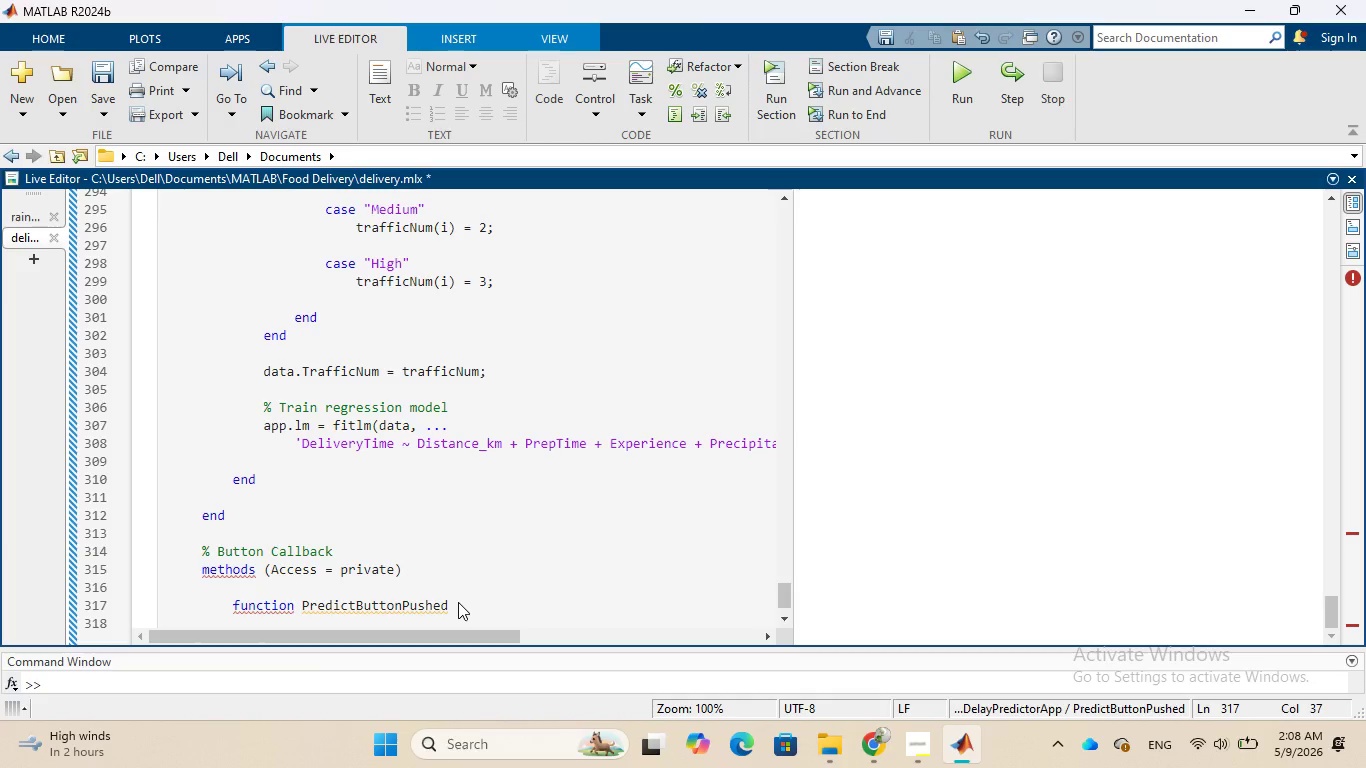 
type((app, event)
 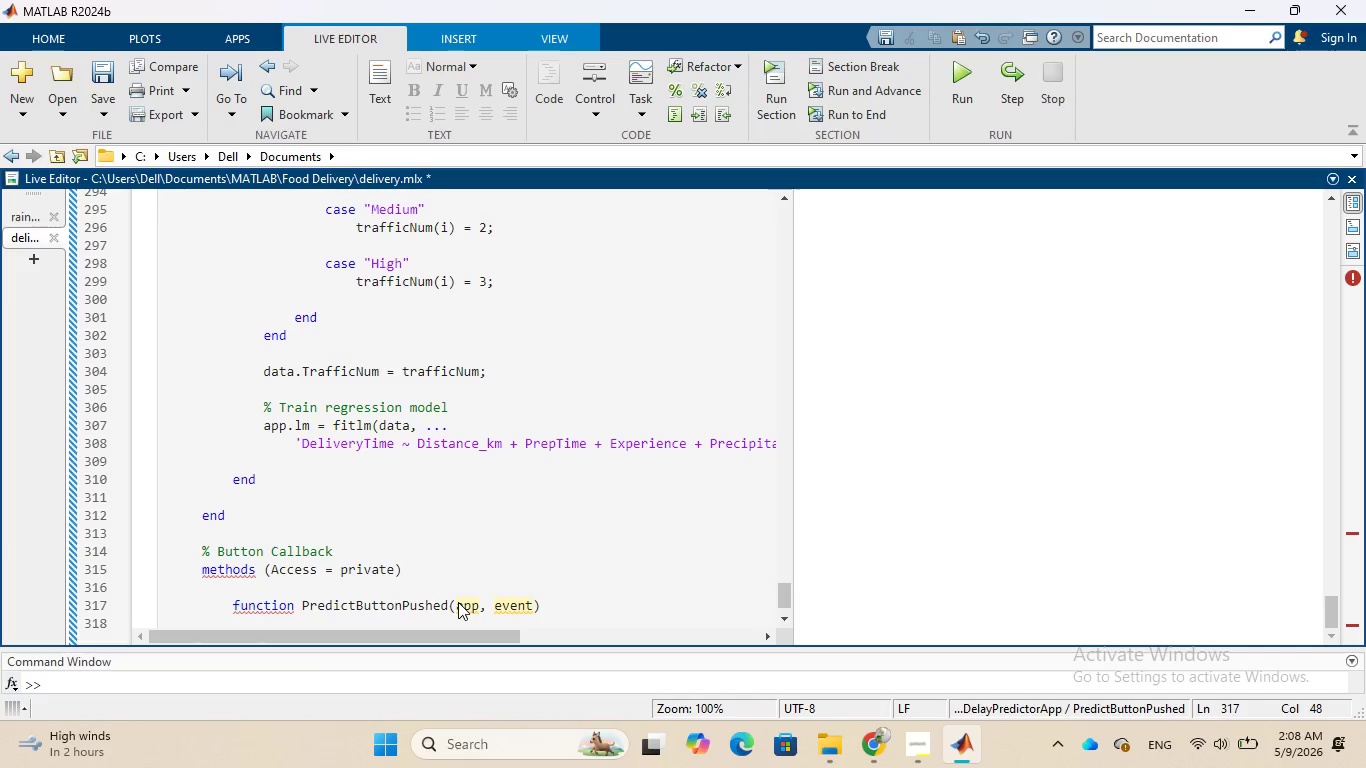 
key(ArrowRight)
 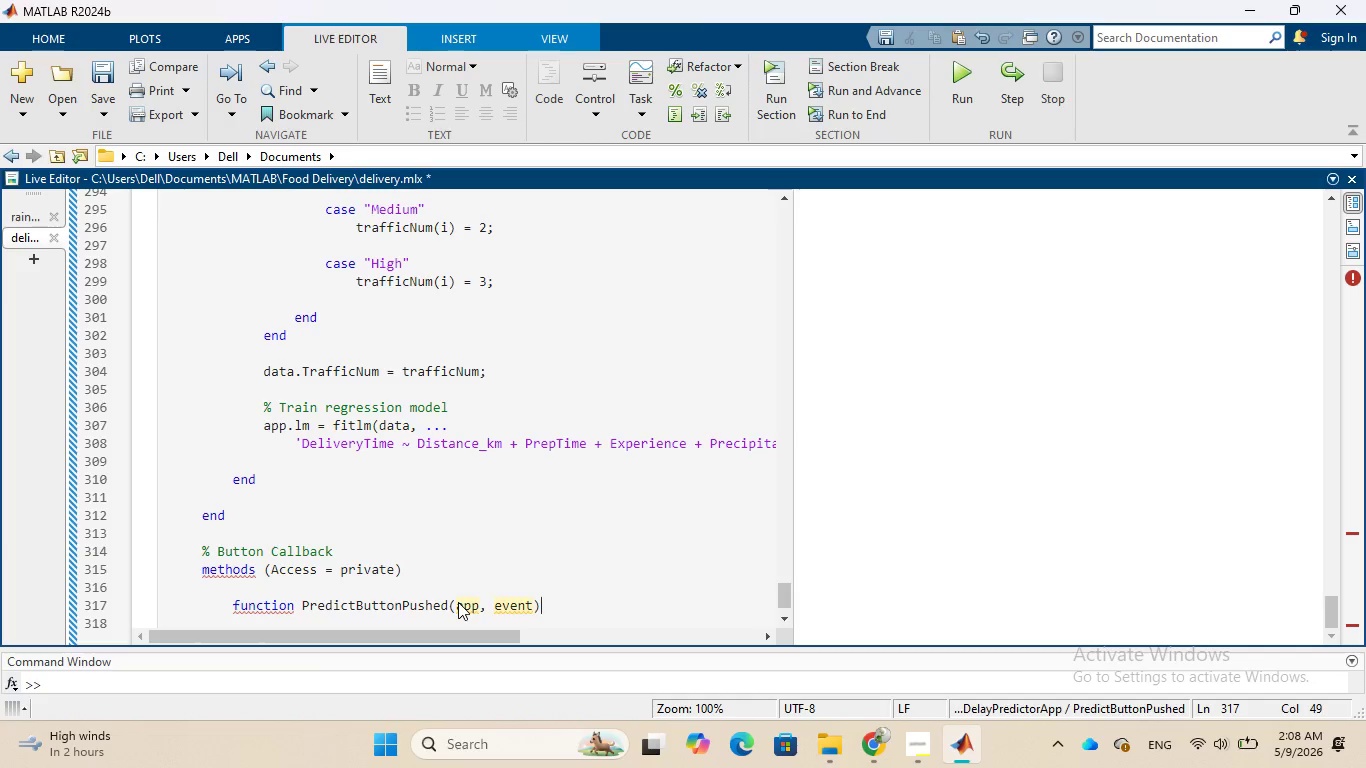 
key(Enter)
 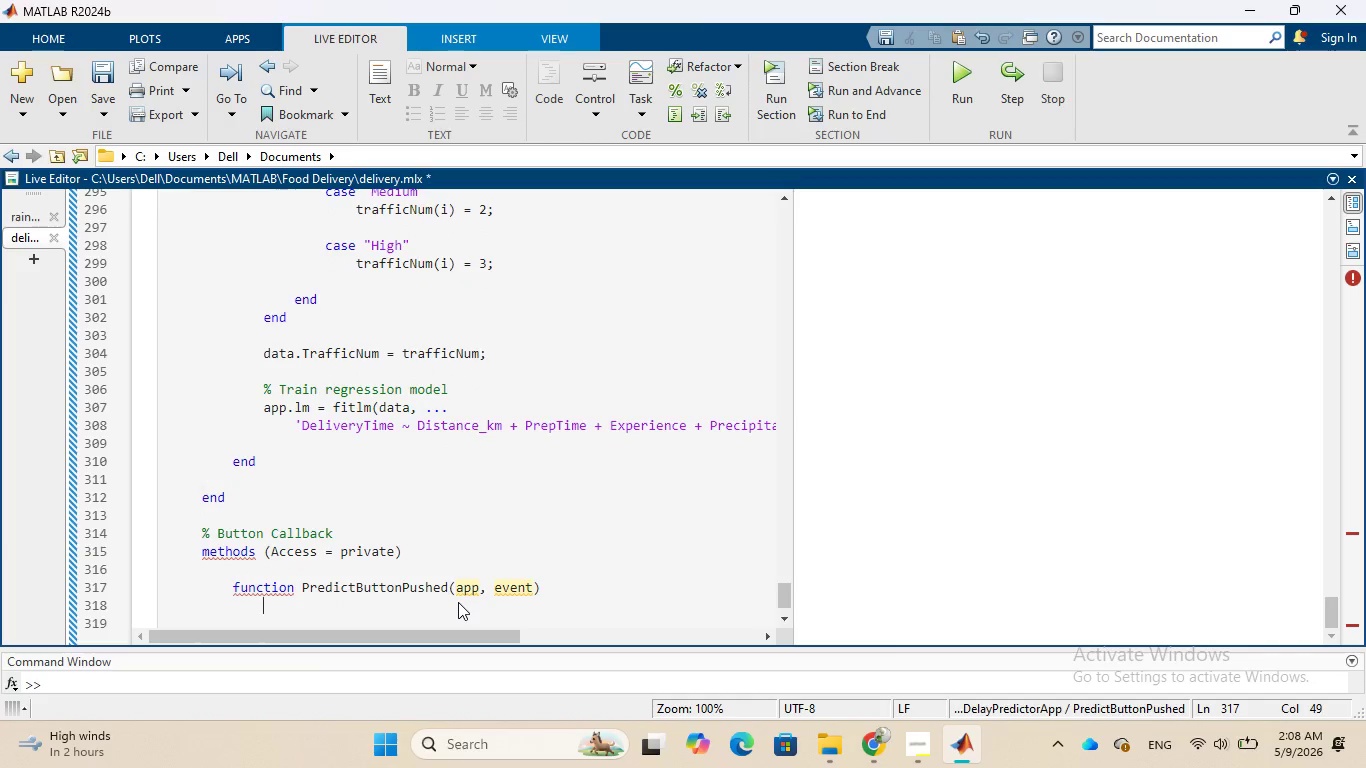 
wait(7.02)
 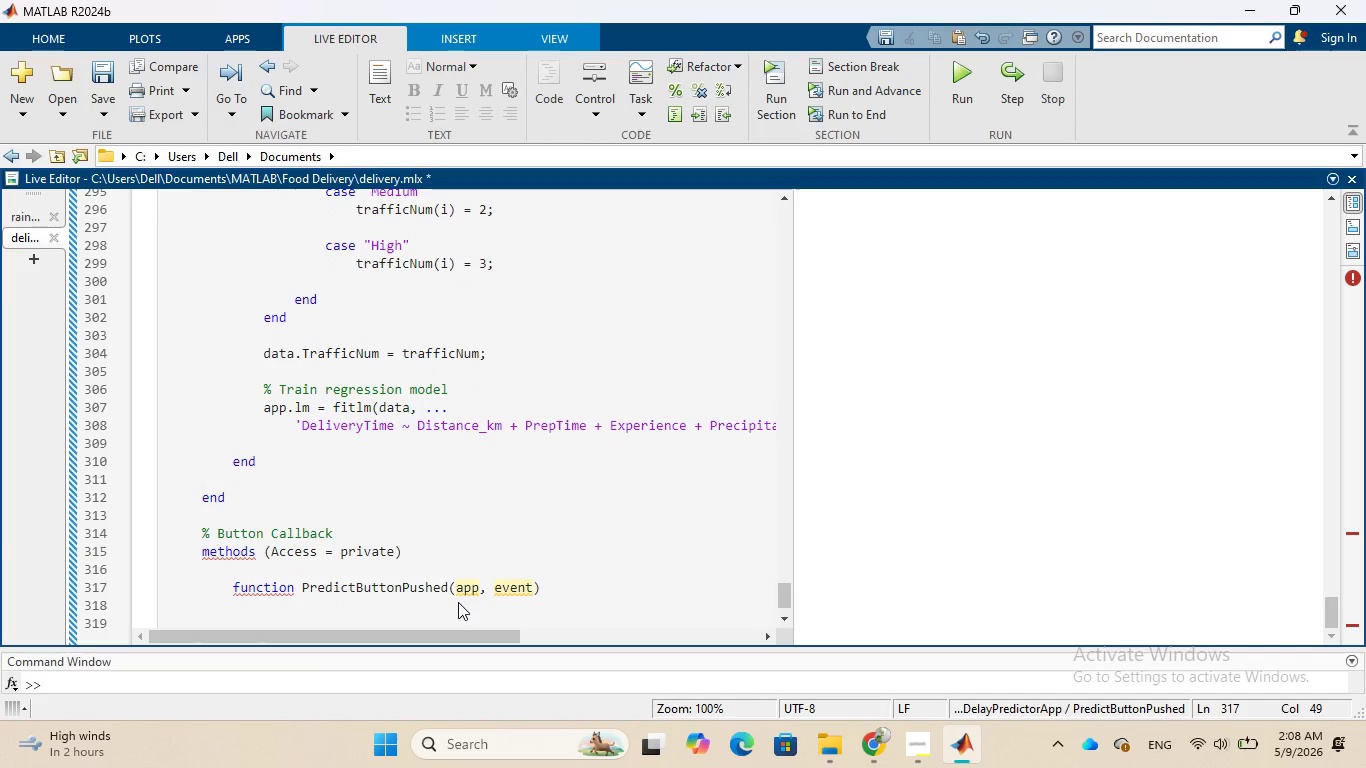 
type(% Read Inputs)
 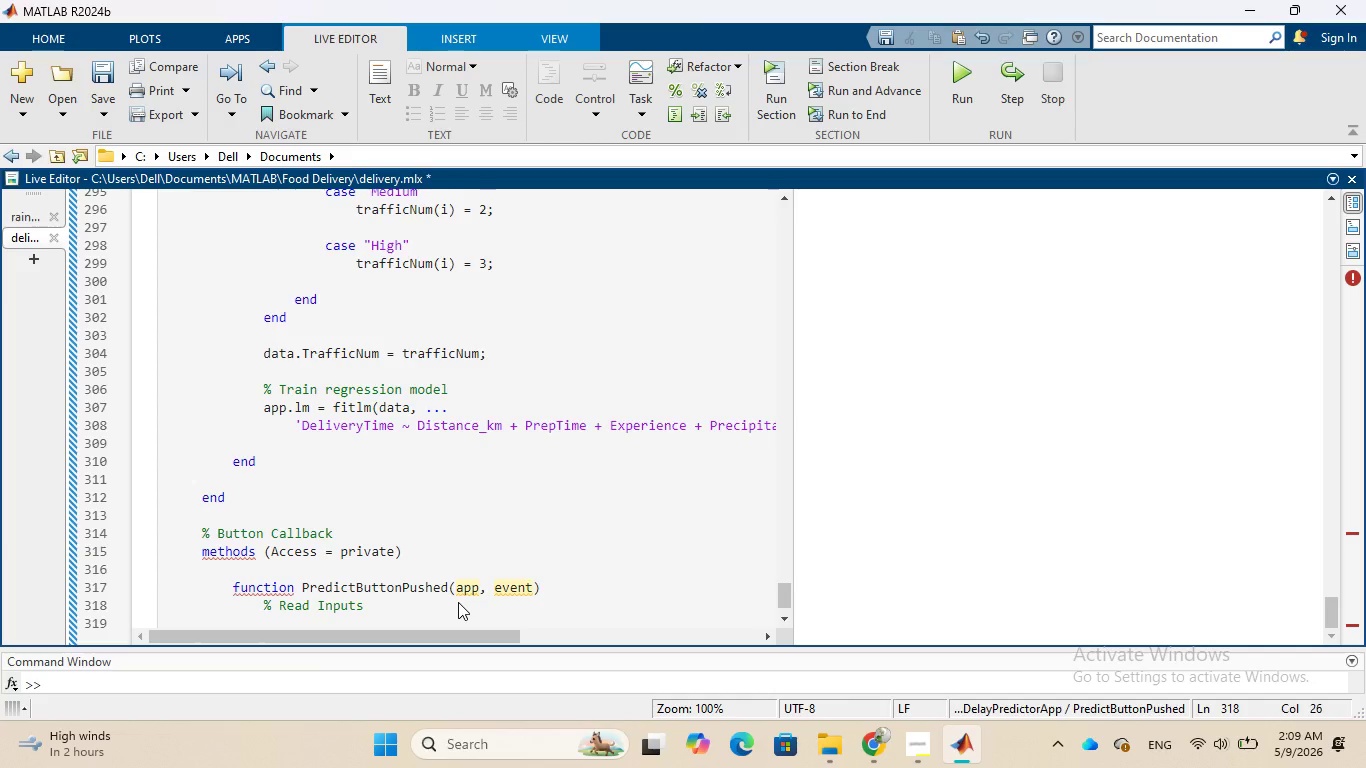 
key(Enter)
 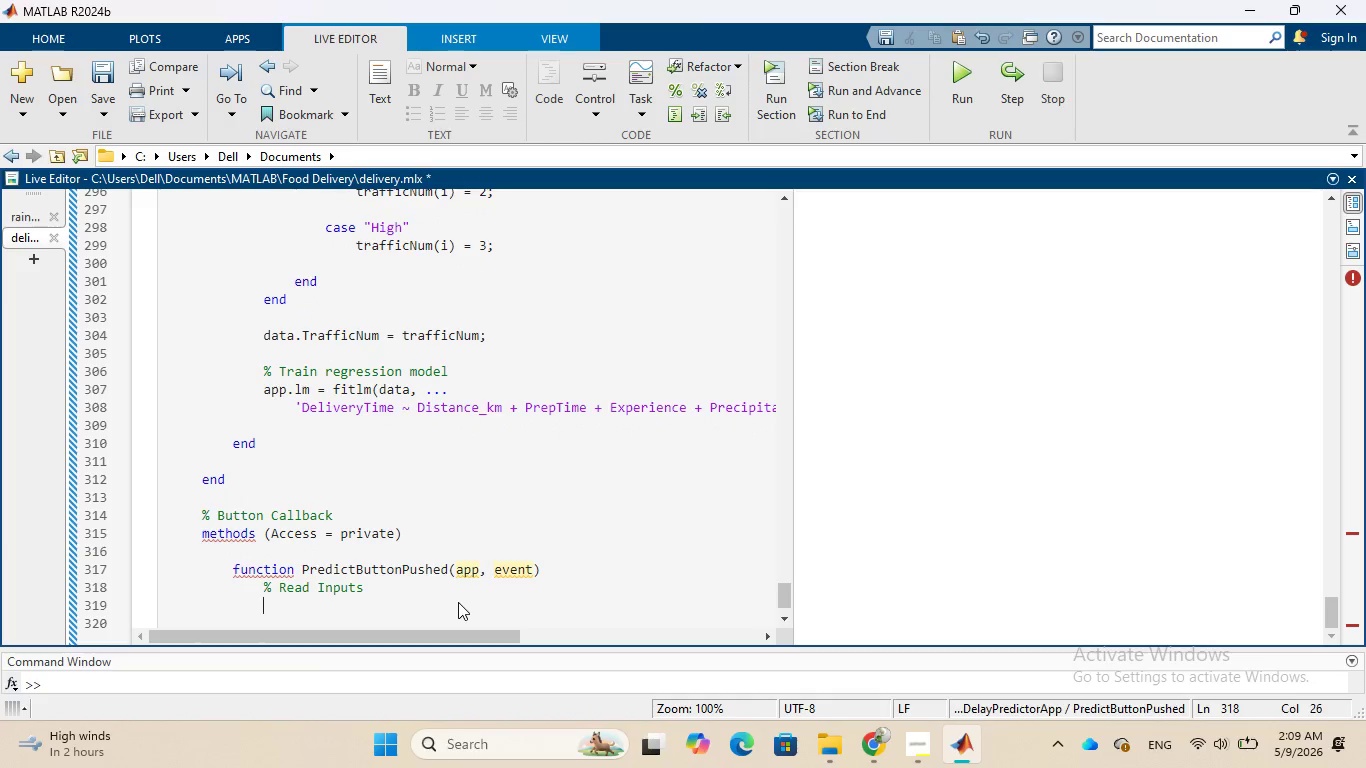 
type(distance = app.Dista)
key(Tab)
 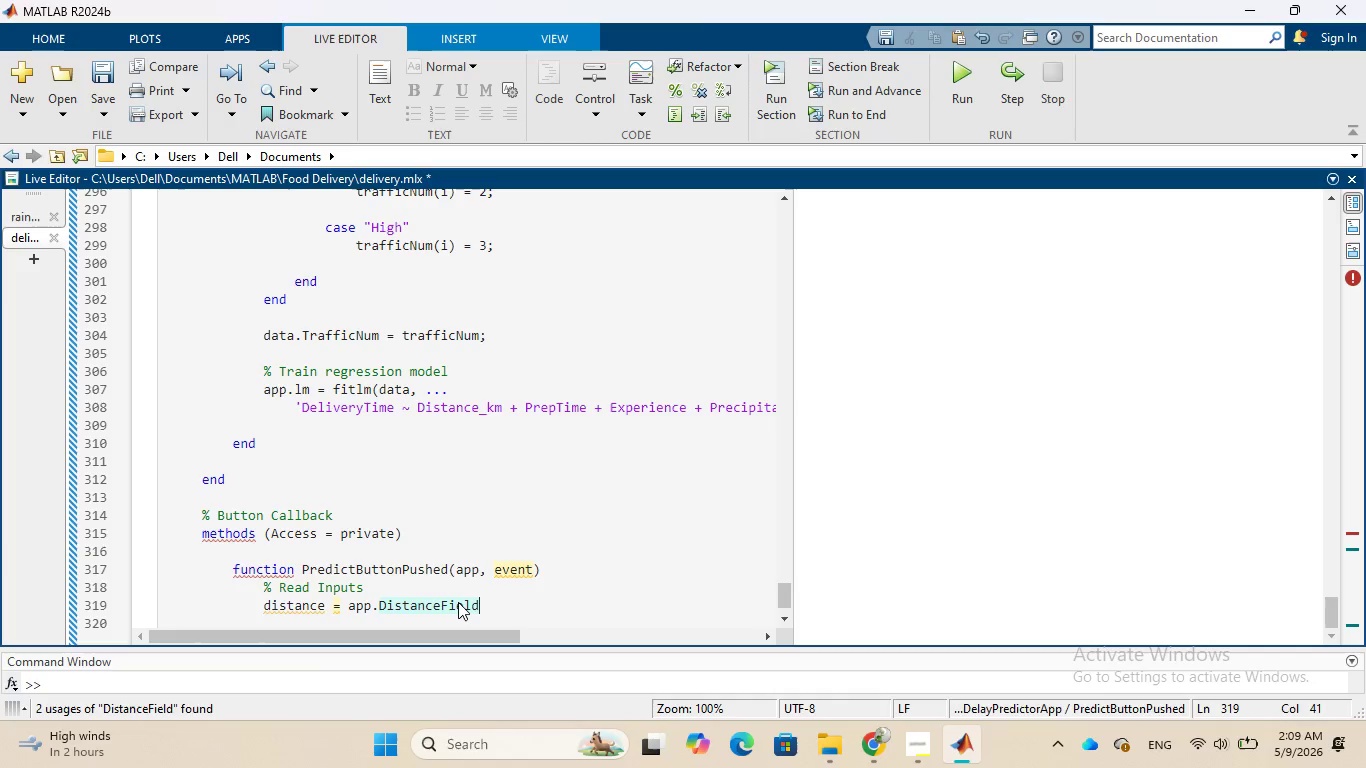 
type(.Value)
 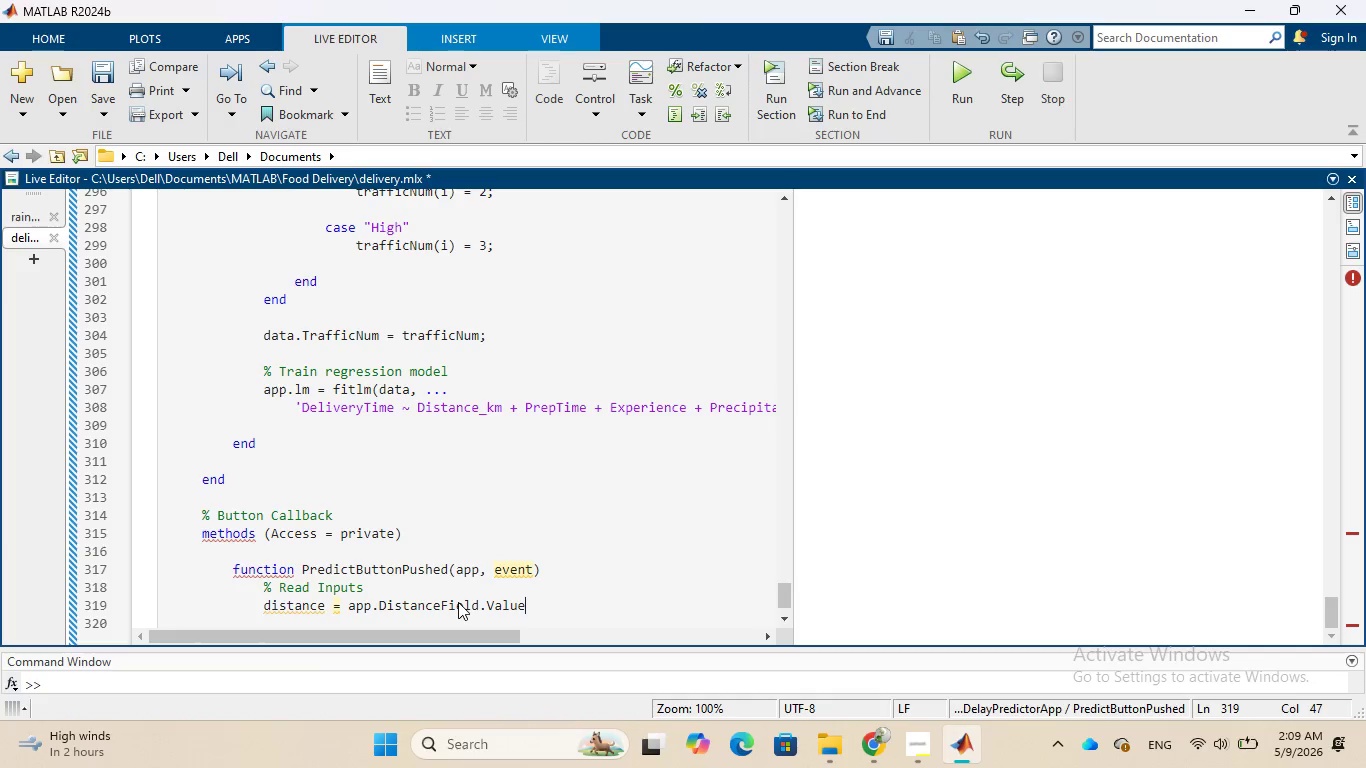 
key(Semicolon)
 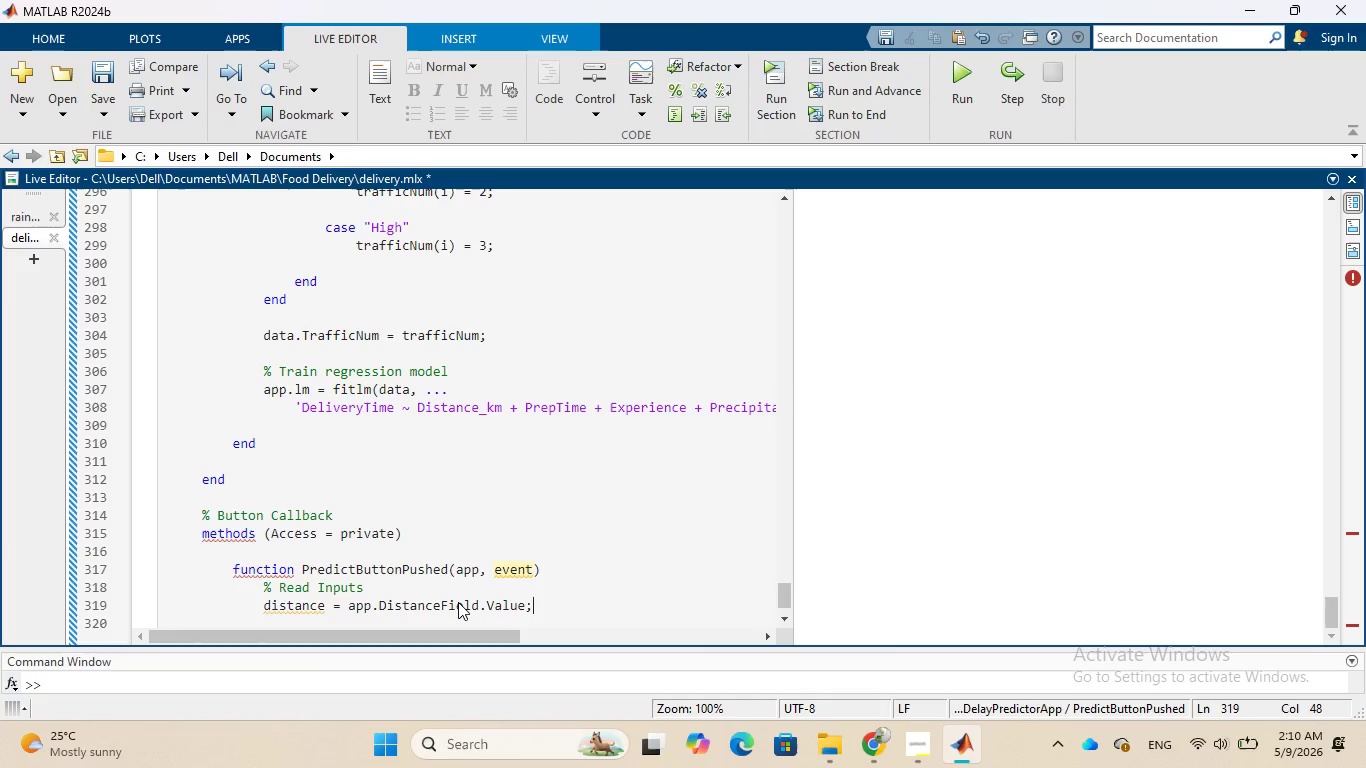 
wait(36.8)
 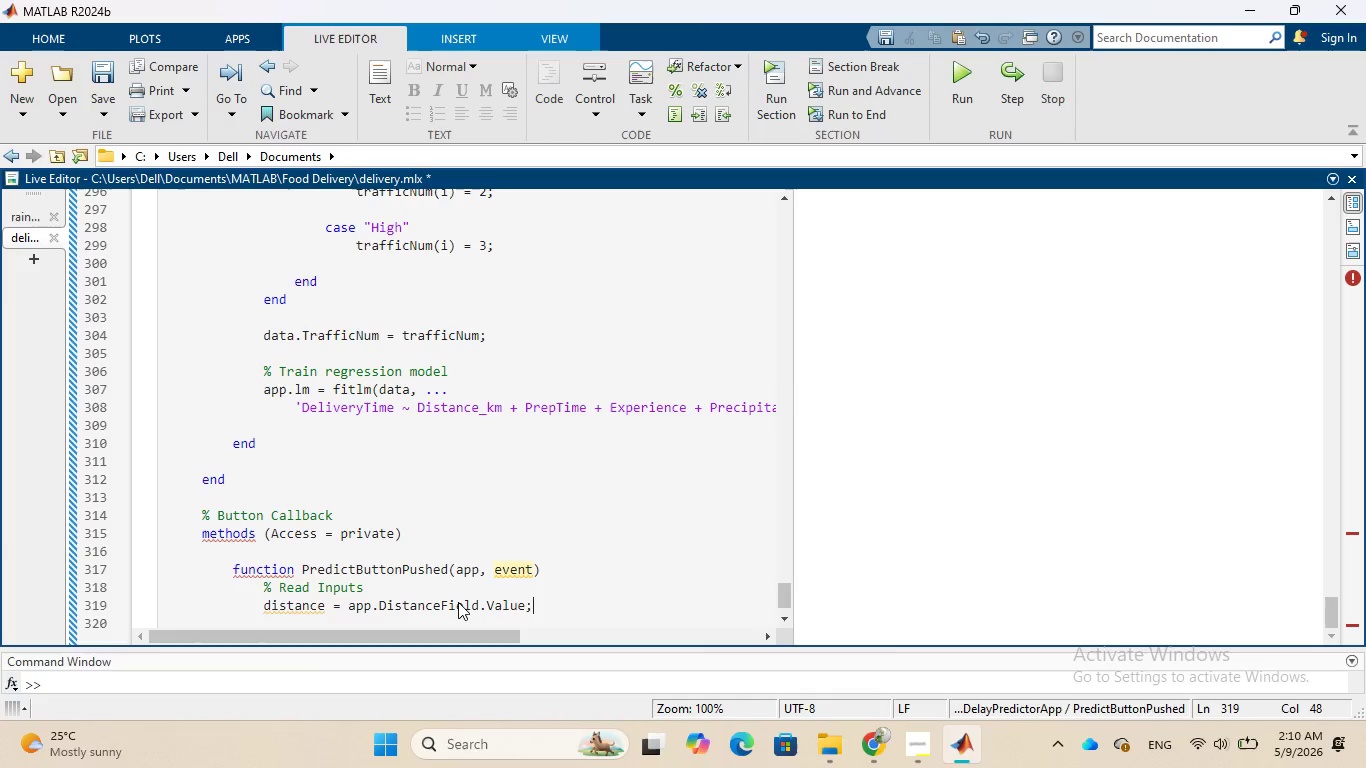 
key(Enter)
 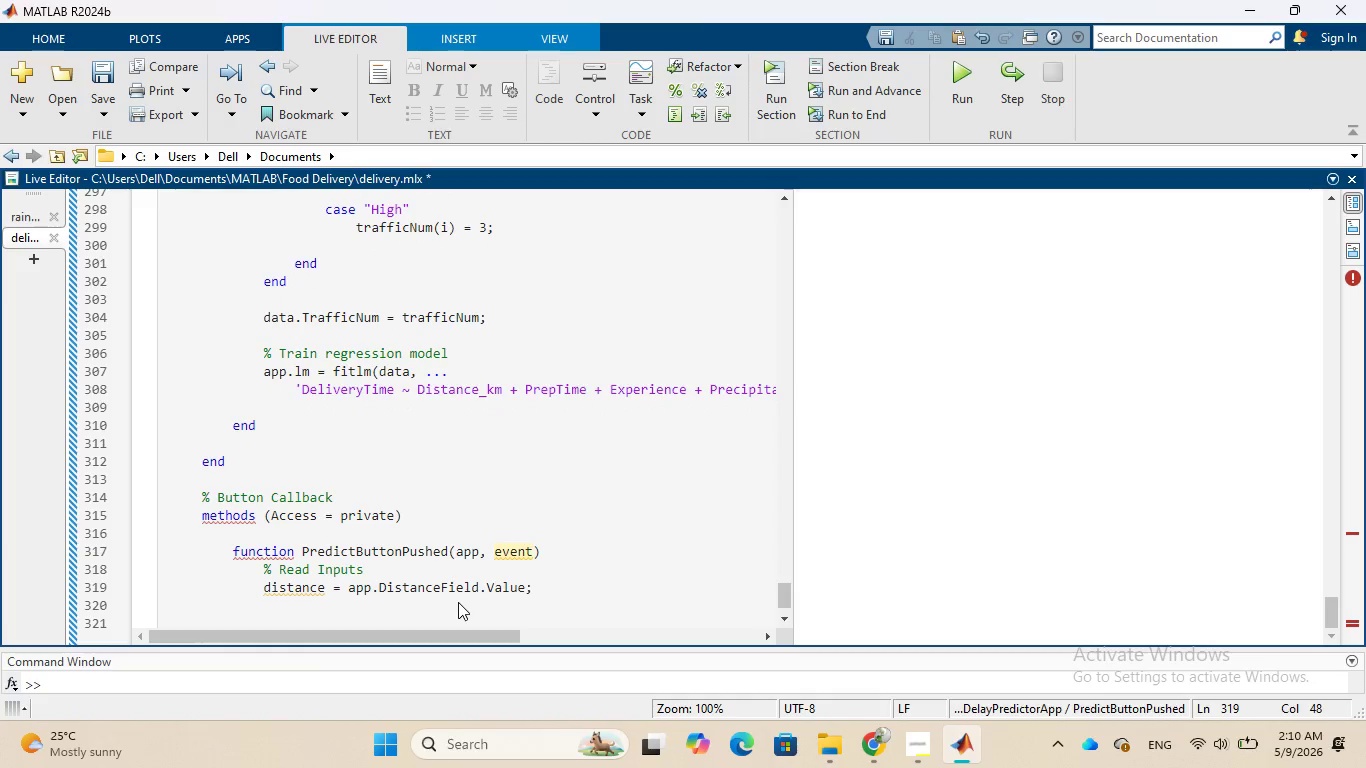 
wait(9.45)
 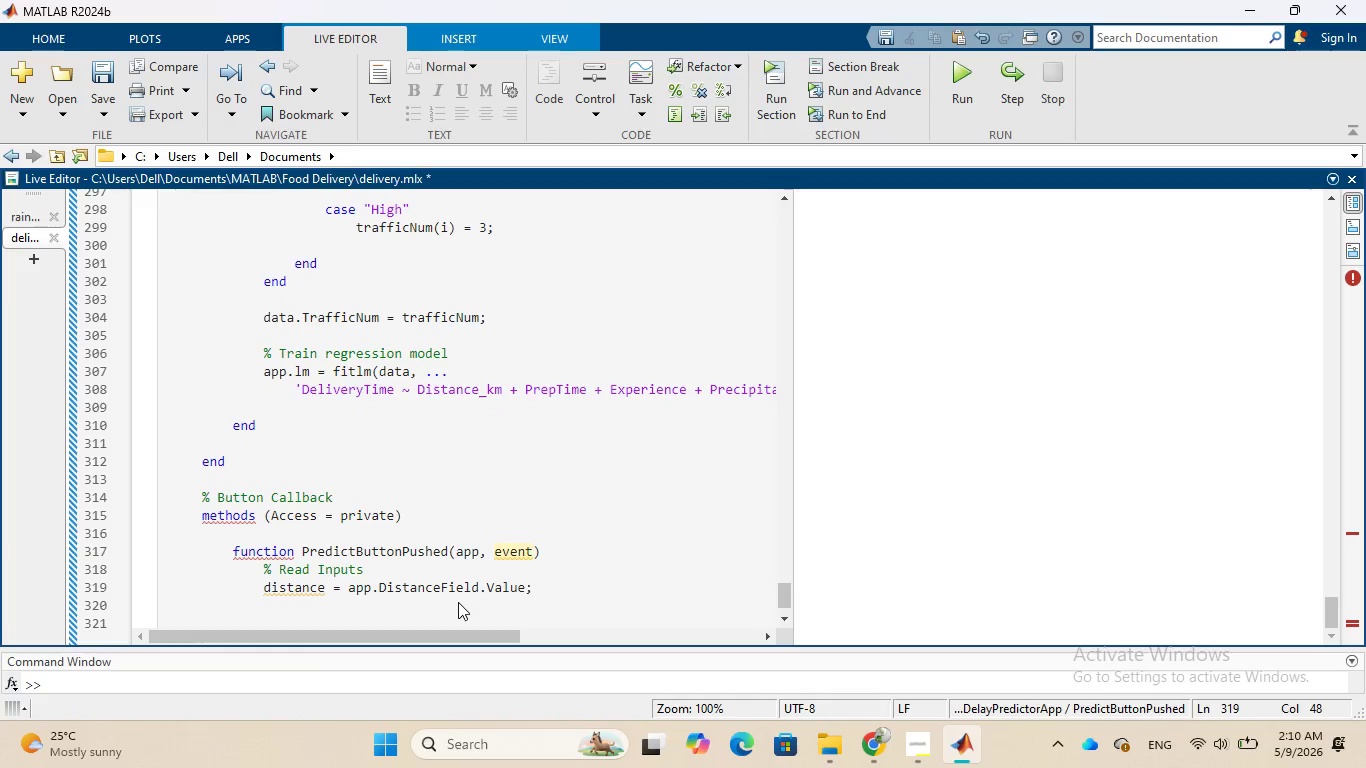 
type(rain = app.)
 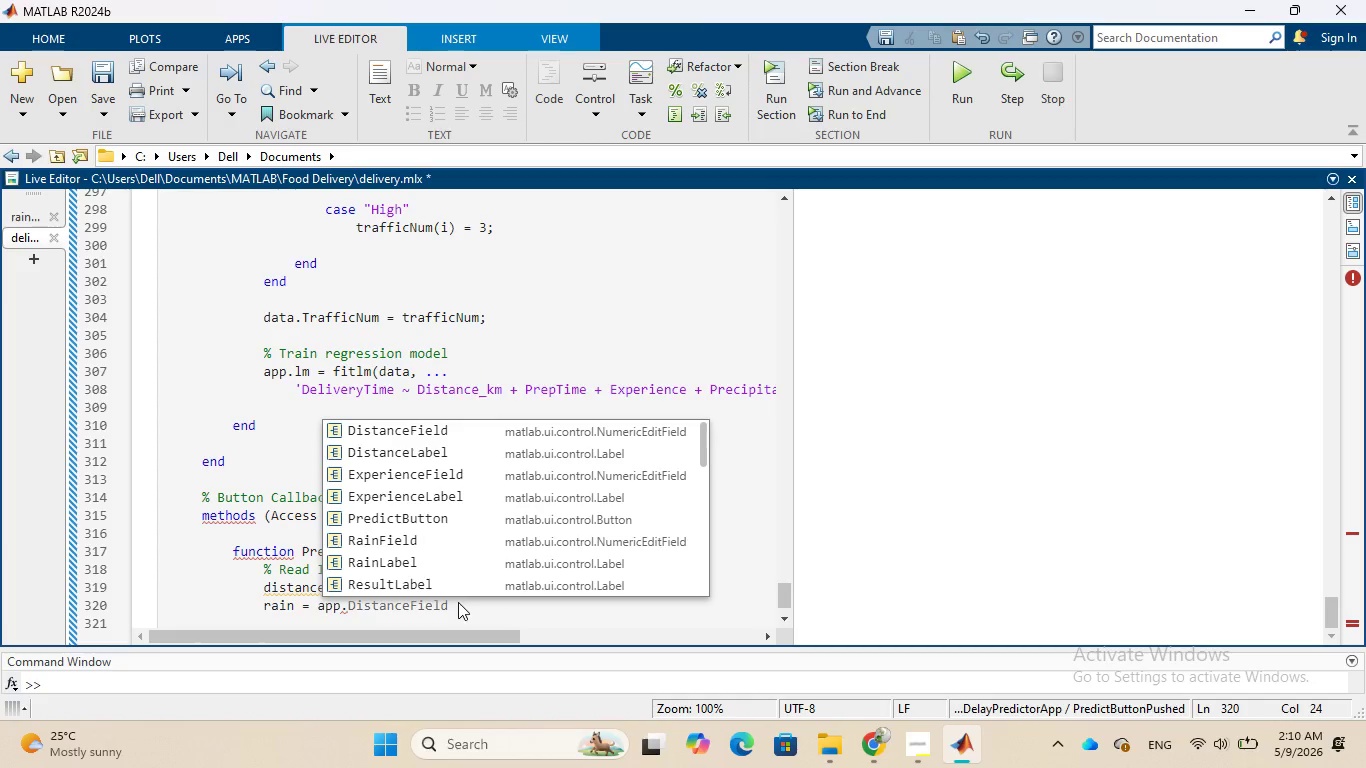 
wait(5.25)
 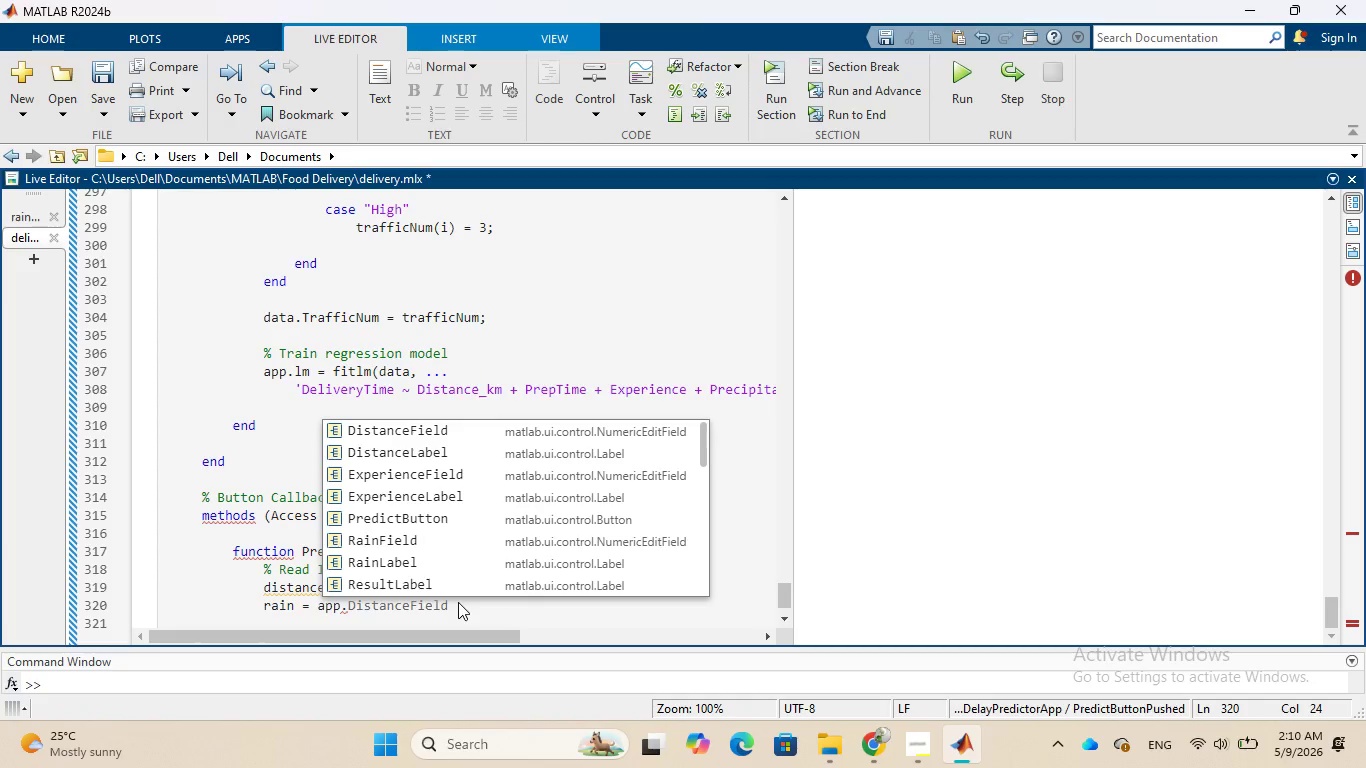 
left_click([438, 544])
 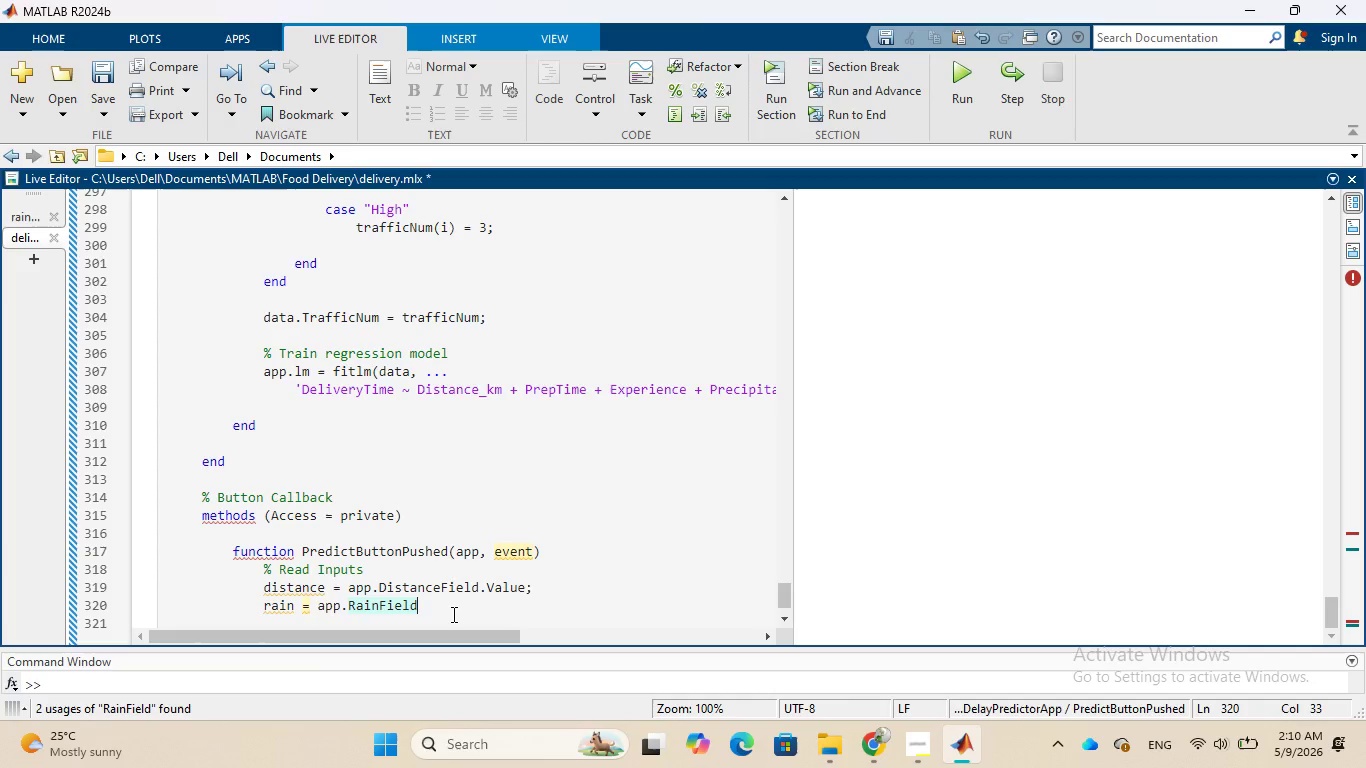 
wait(7.01)
 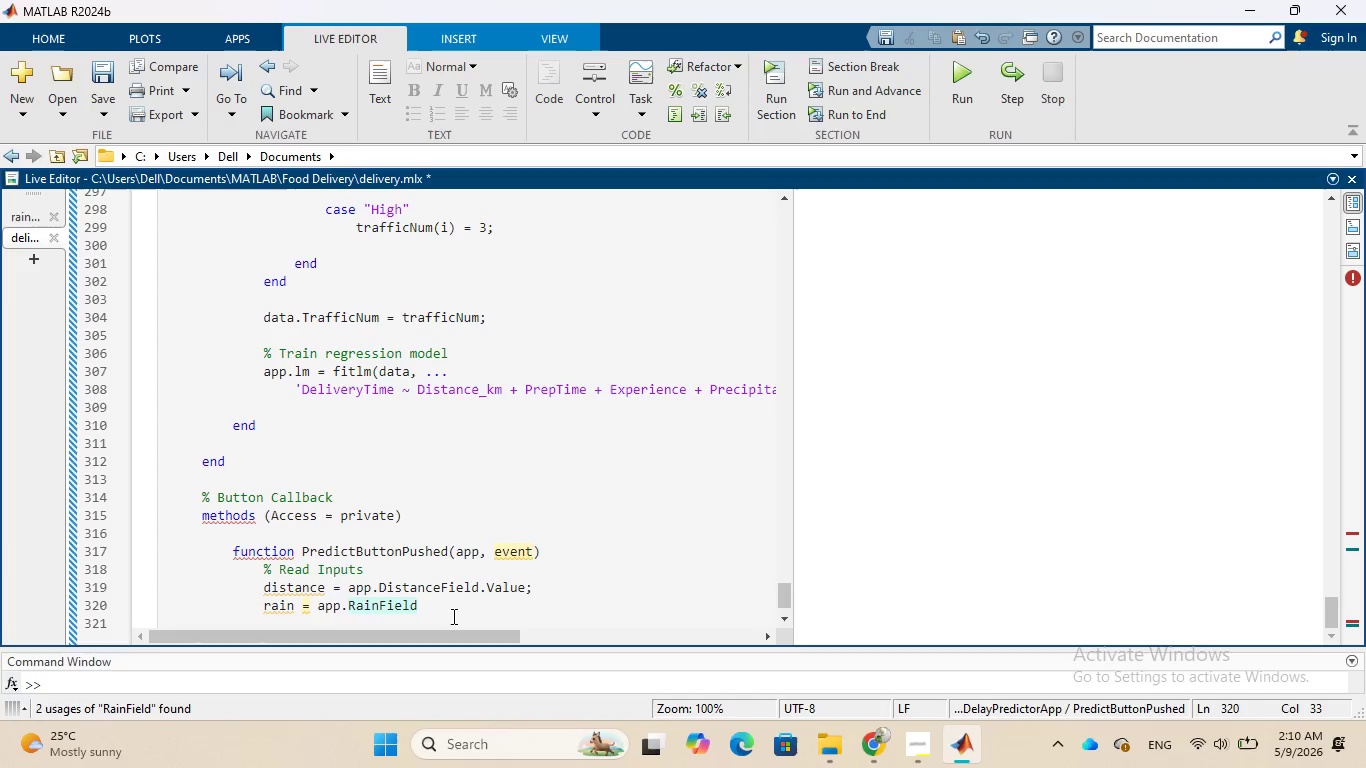 
key(Period)
 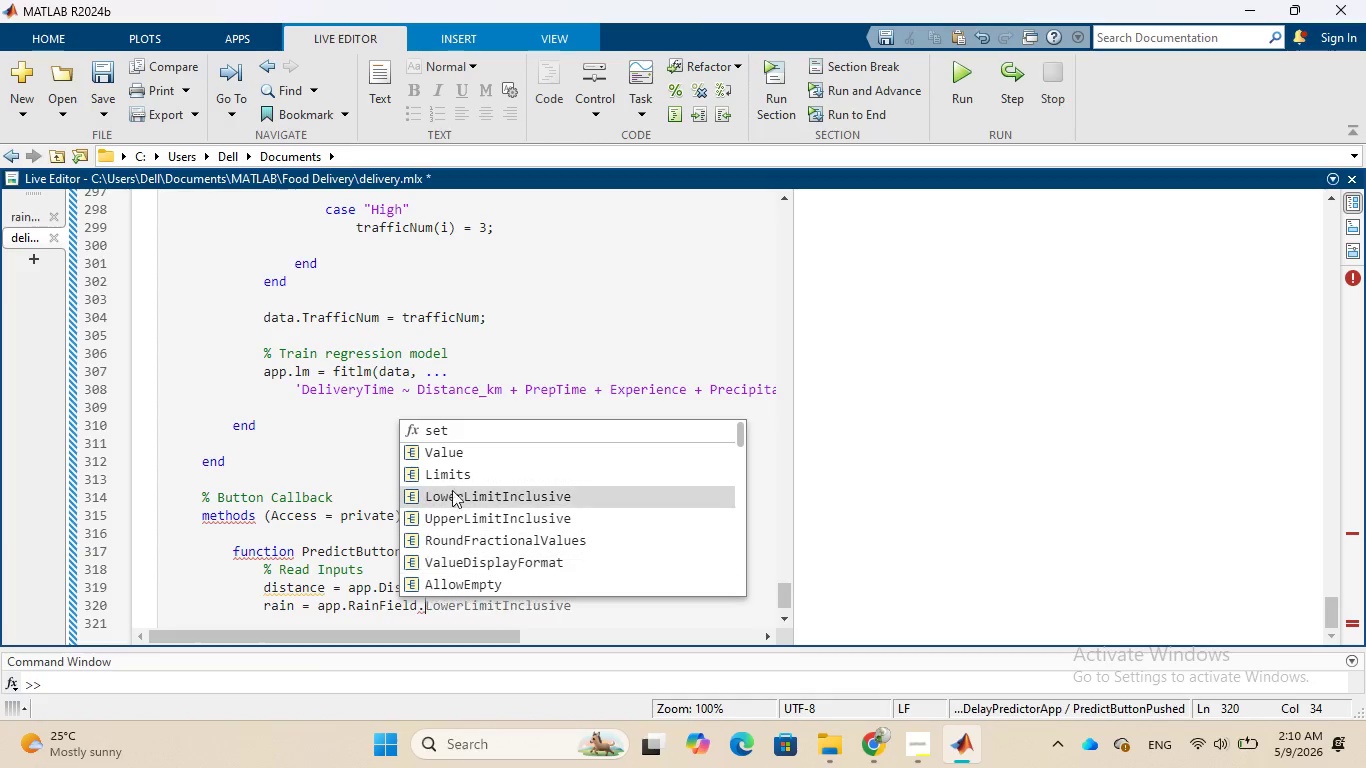 
left_click([460, 452])
 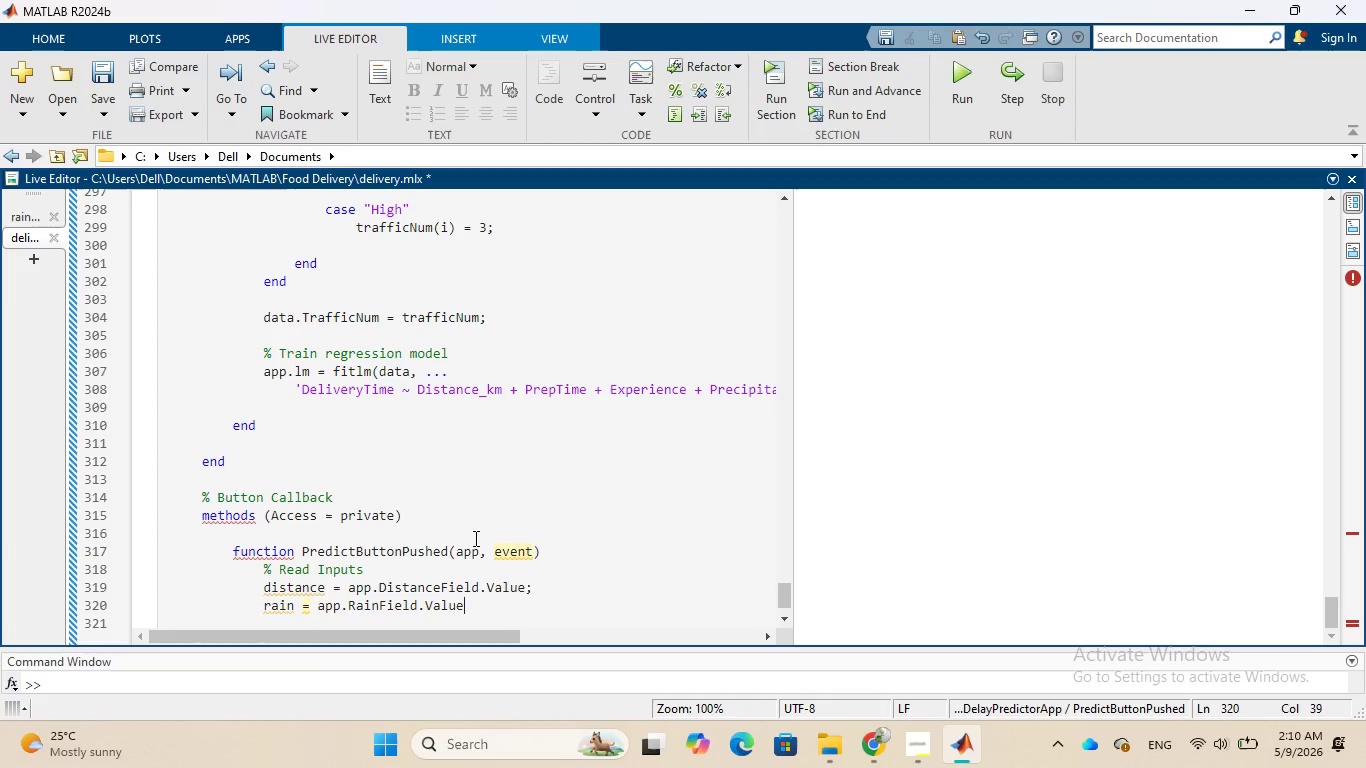 
wait(7.31)
 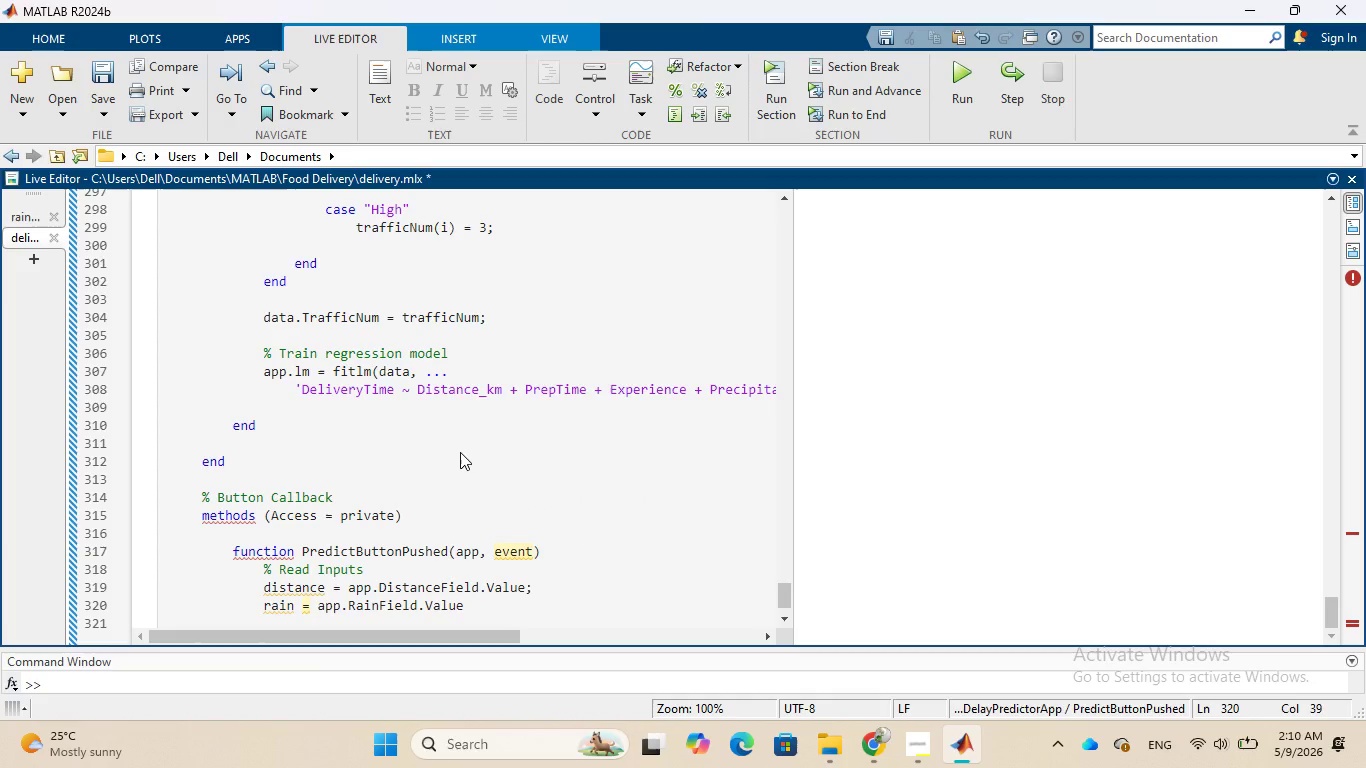 
key(Semicolon)
 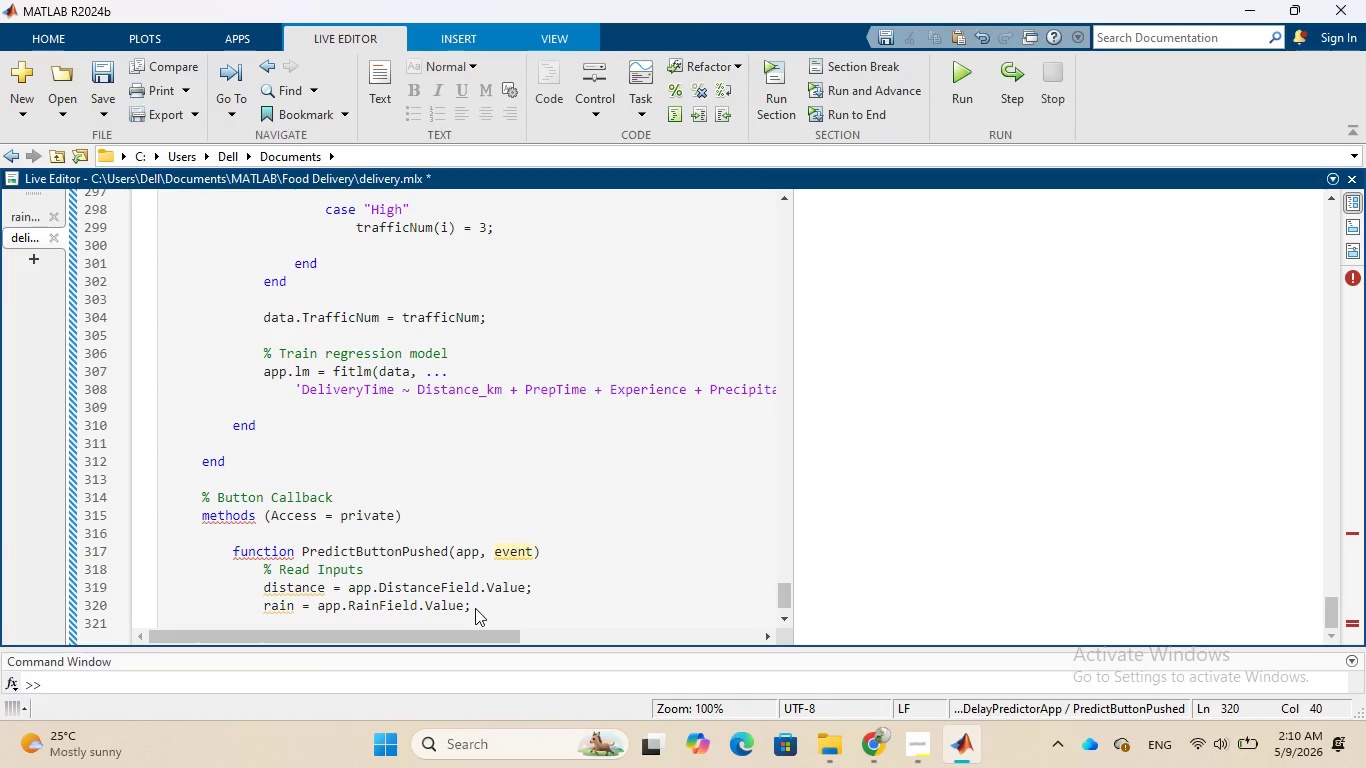 
key(Enter)
 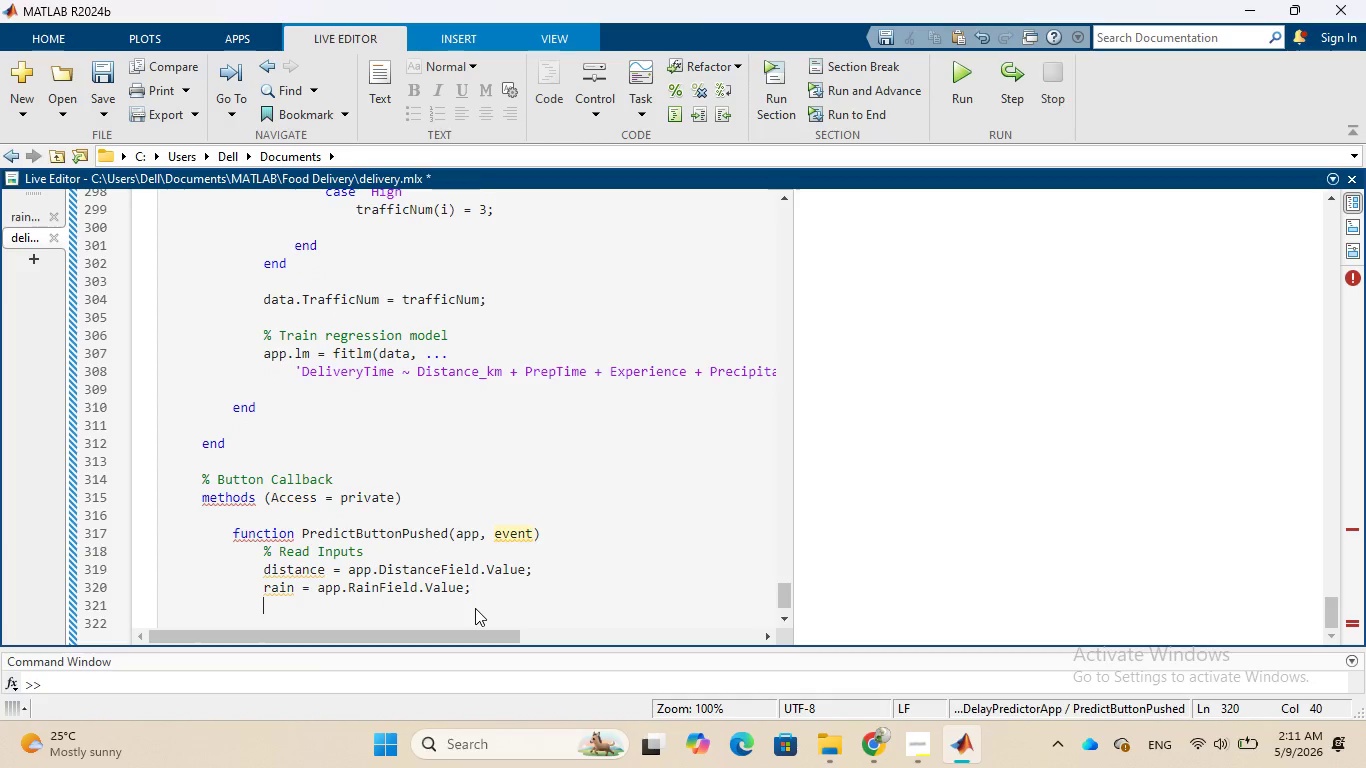 
type(wind = app.)
 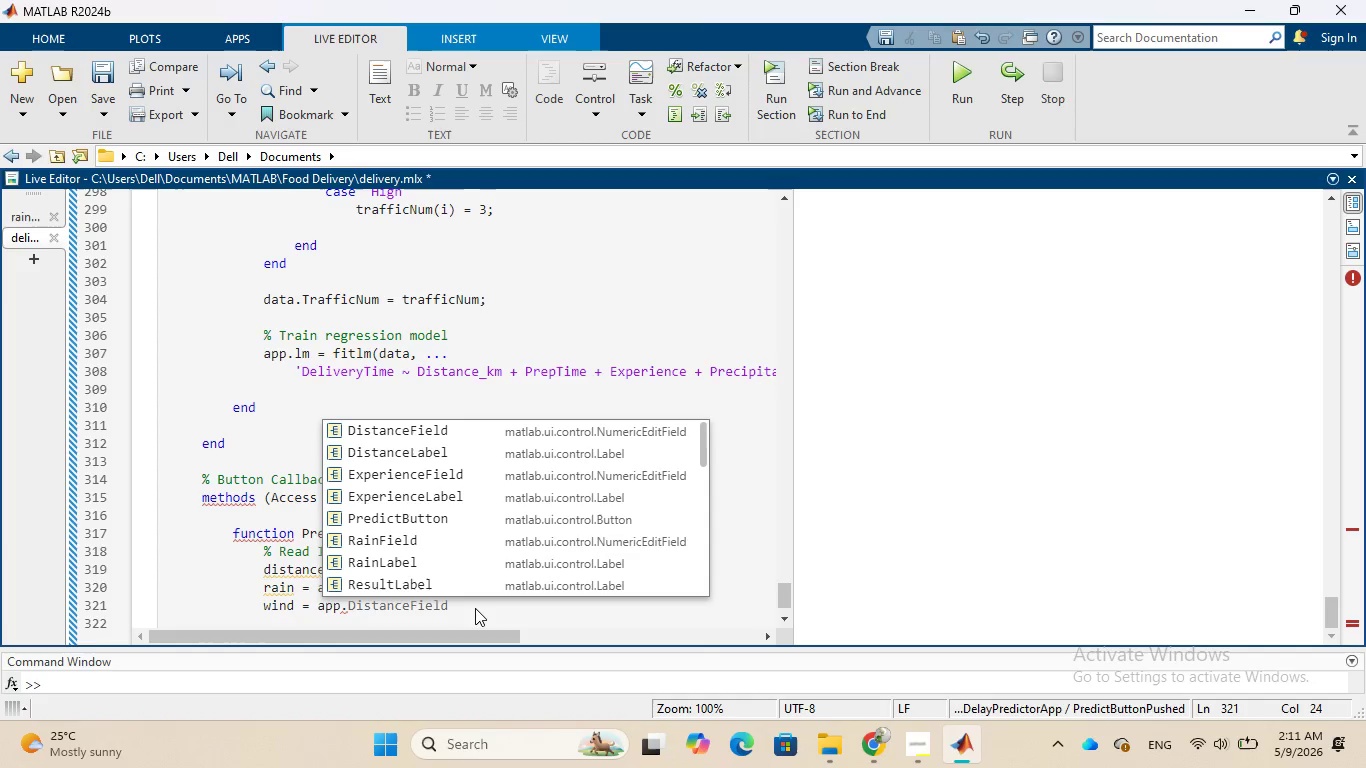 
wait(8.56)
 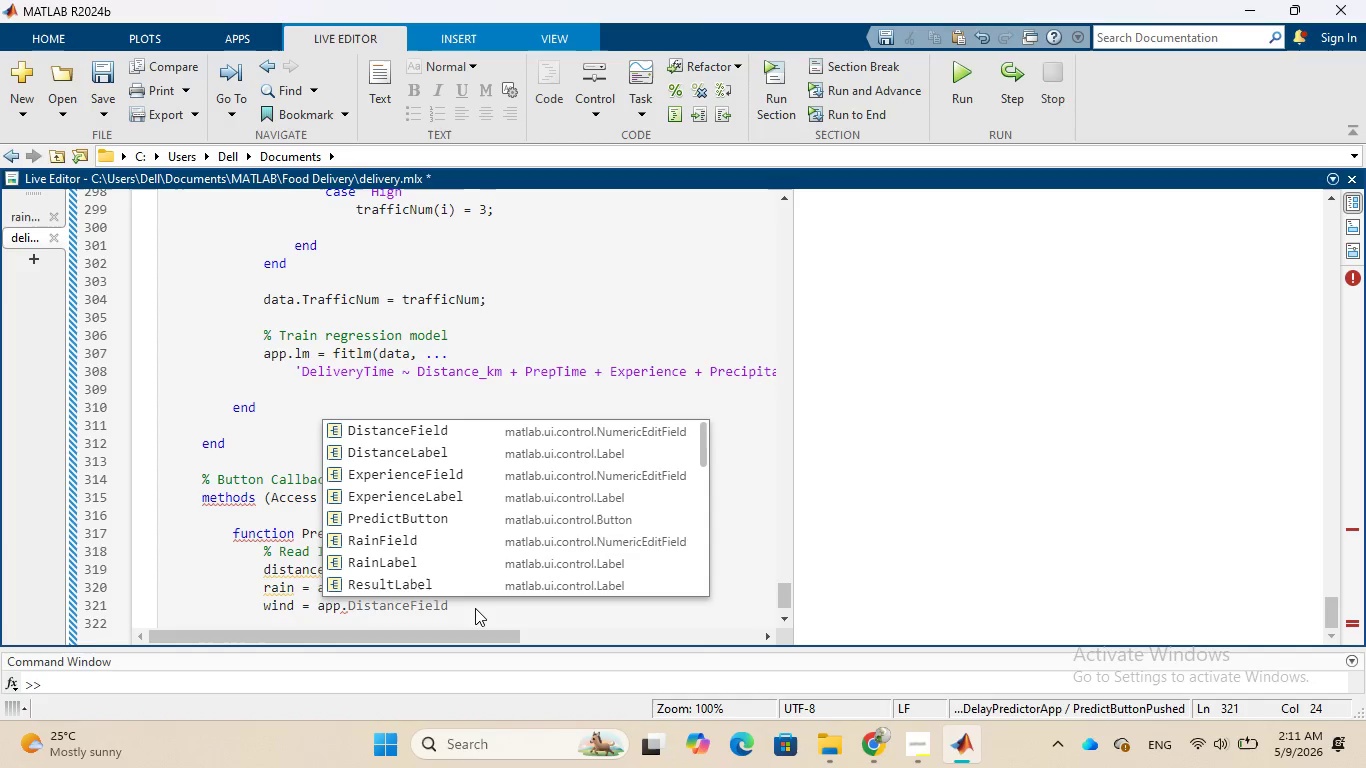 
left_click_drag(start_coordinate=[701, 445], to_coordinate=[700, 511])
 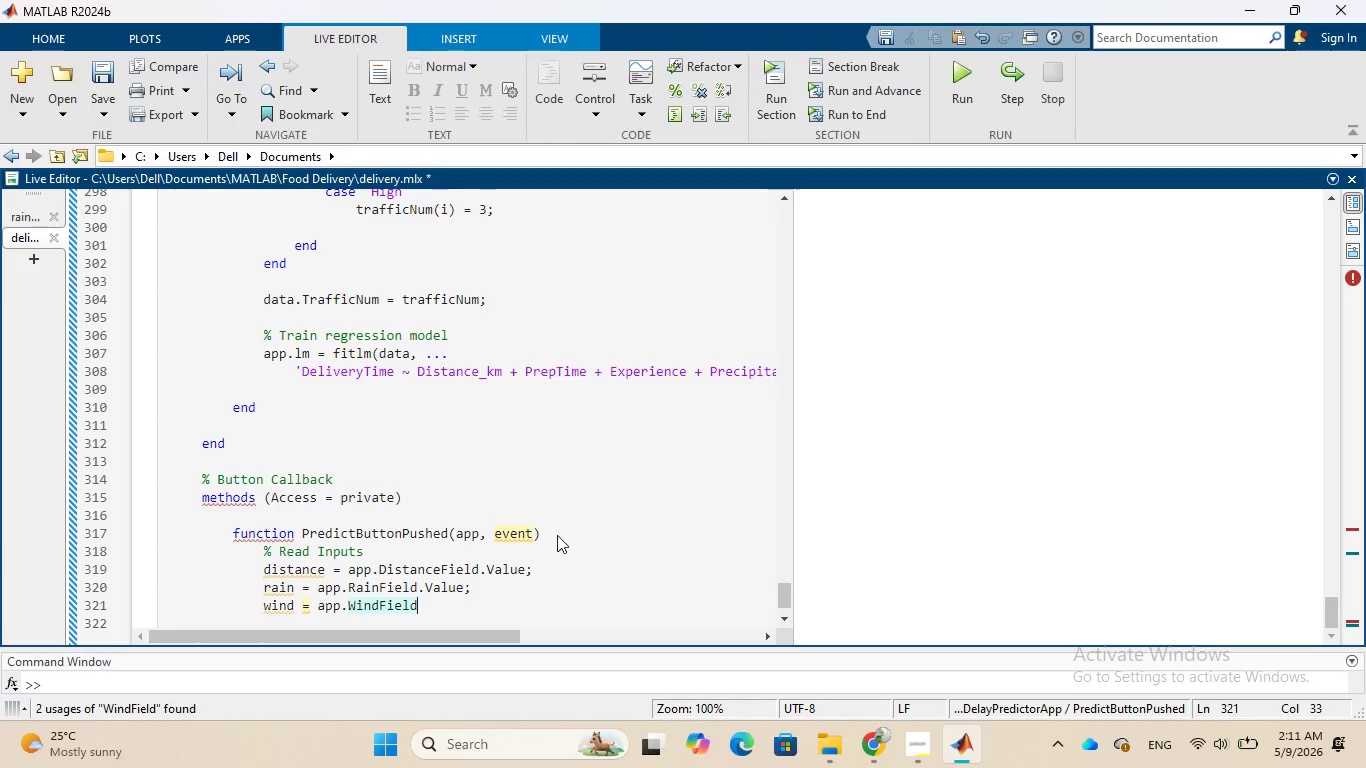 
wait(7.01)
 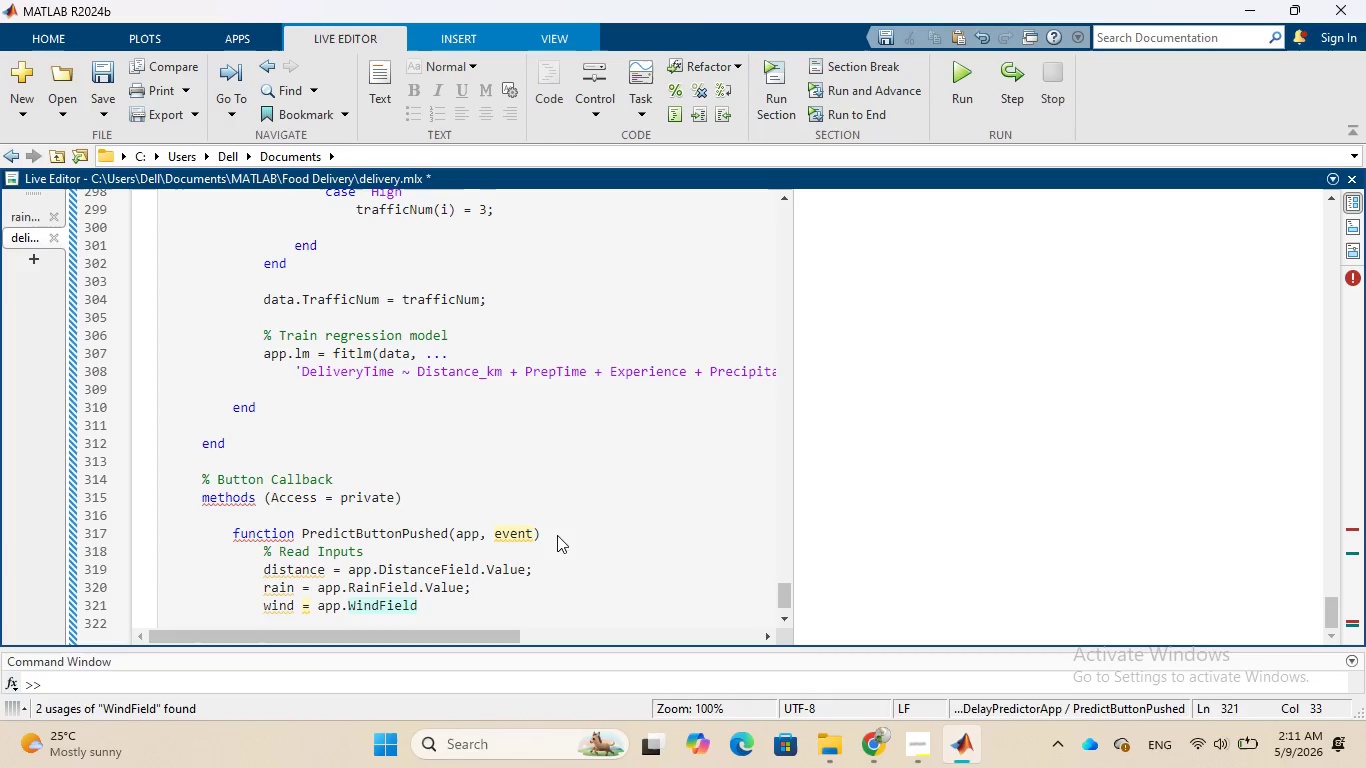 
key(Period)
 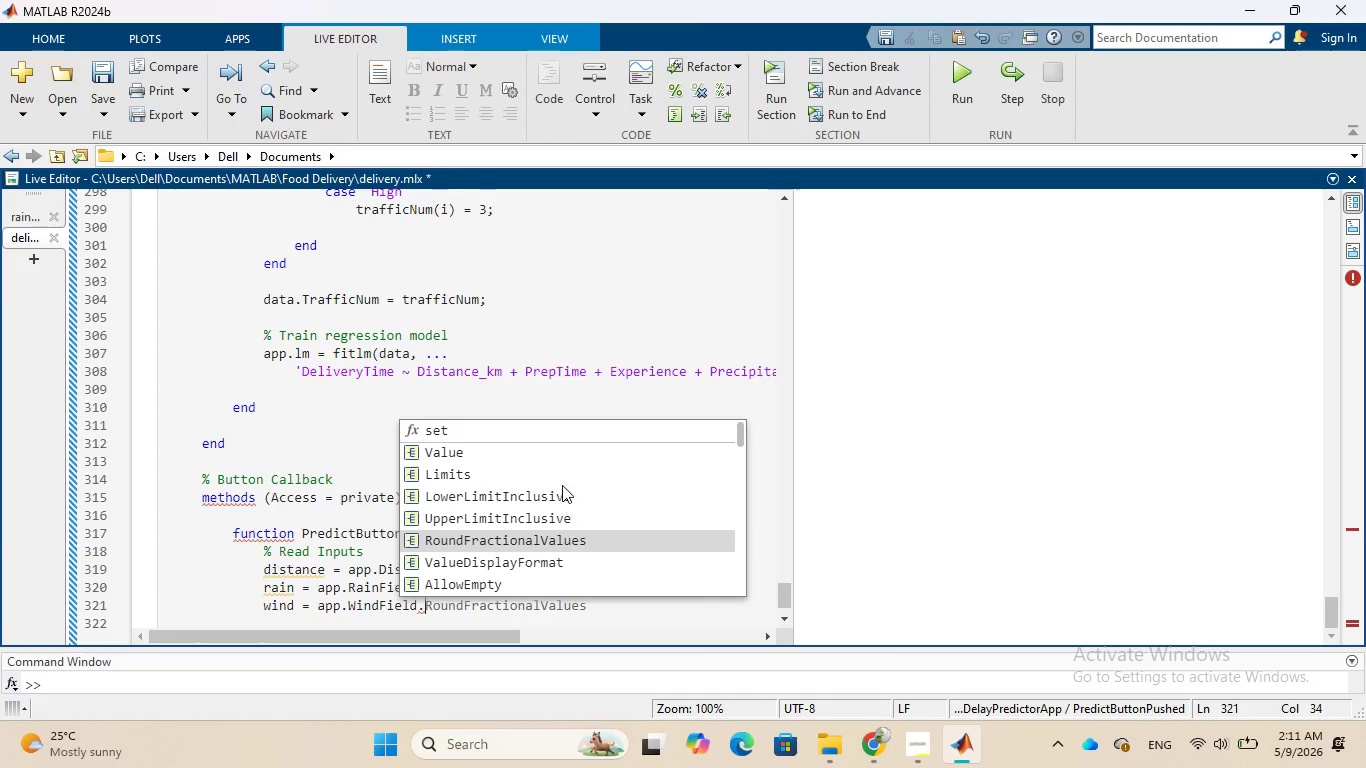 
left_click([542, 457])
 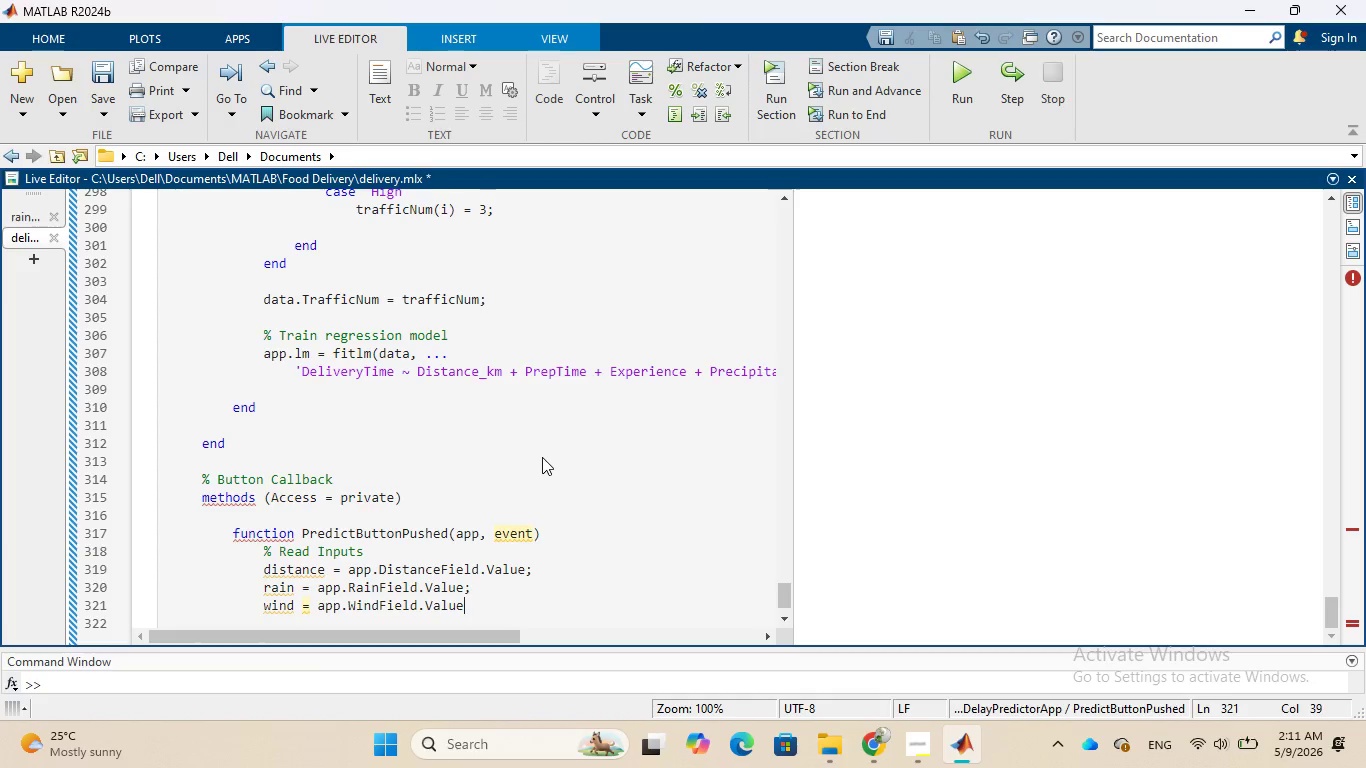 
wait(12.94)
 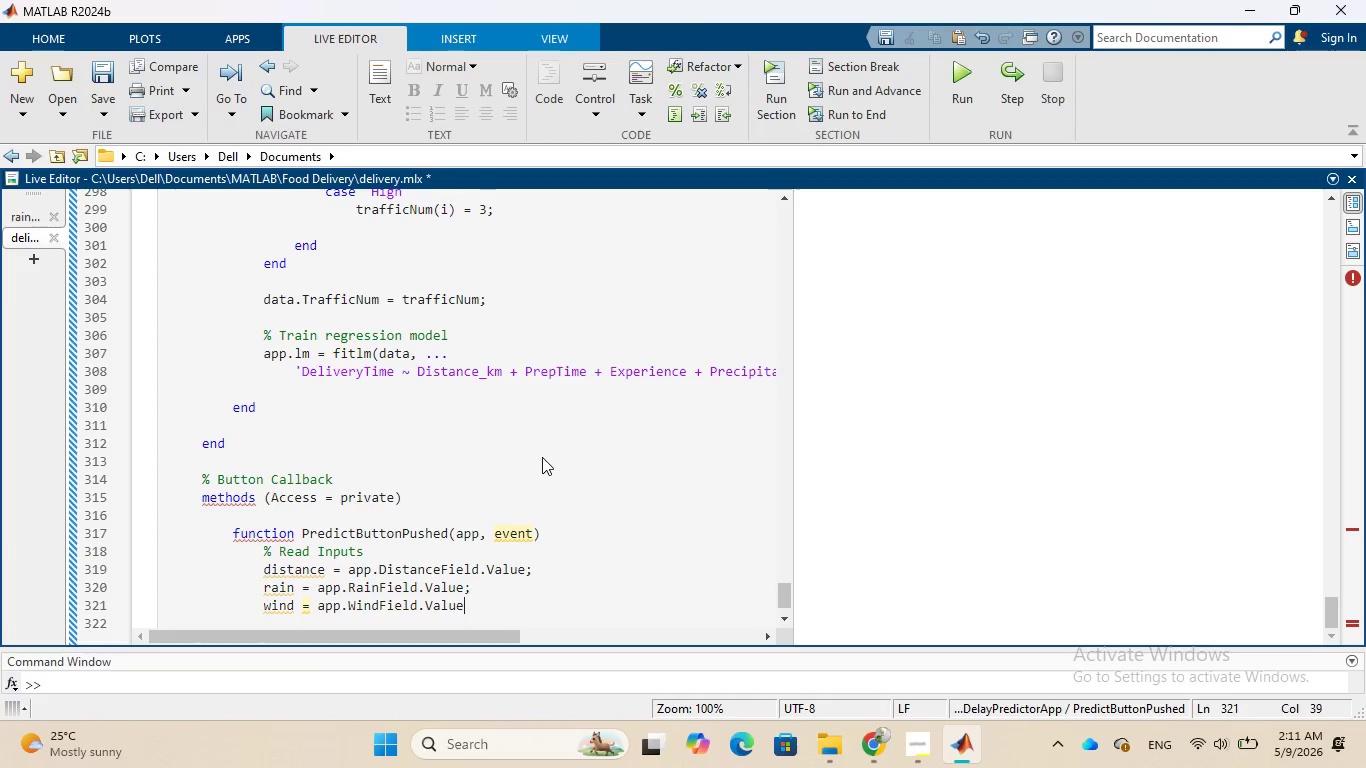 
key(Semicolon)
 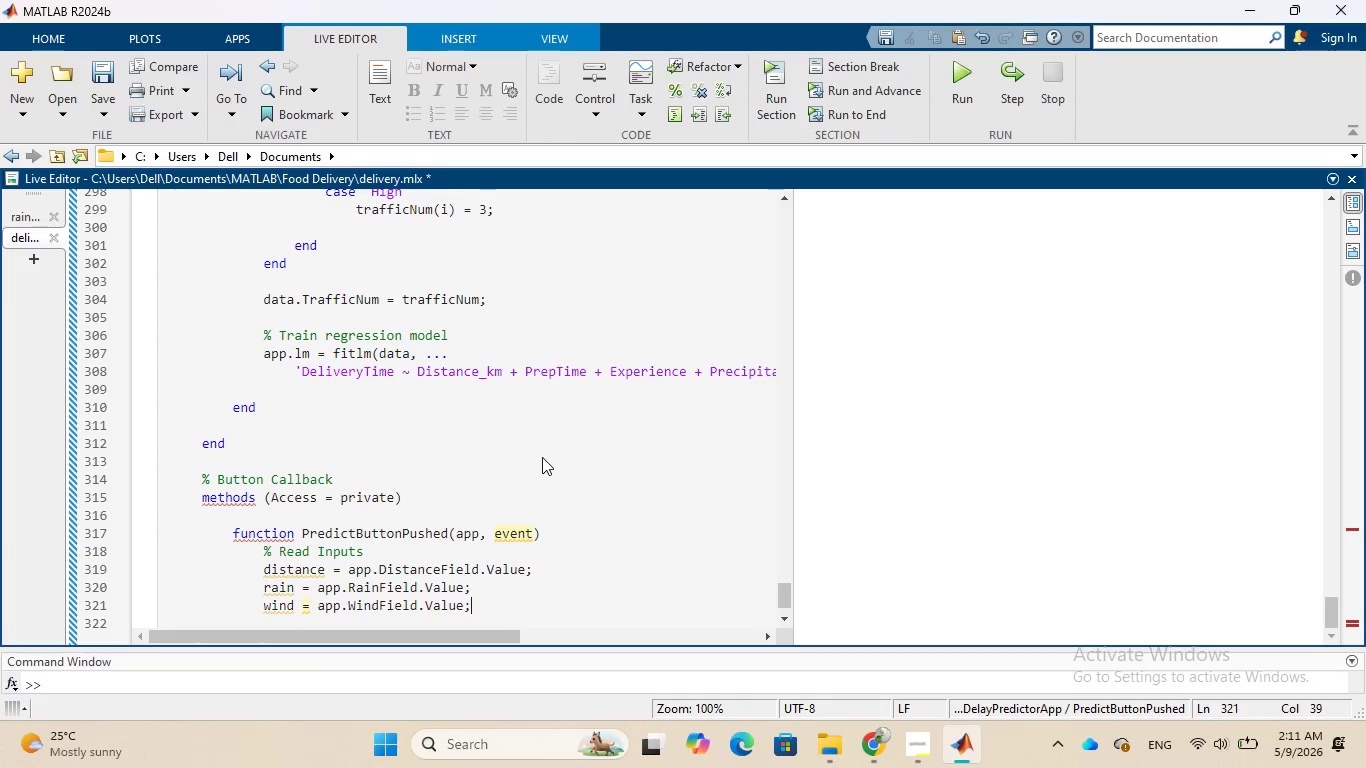 
key(Enter)
 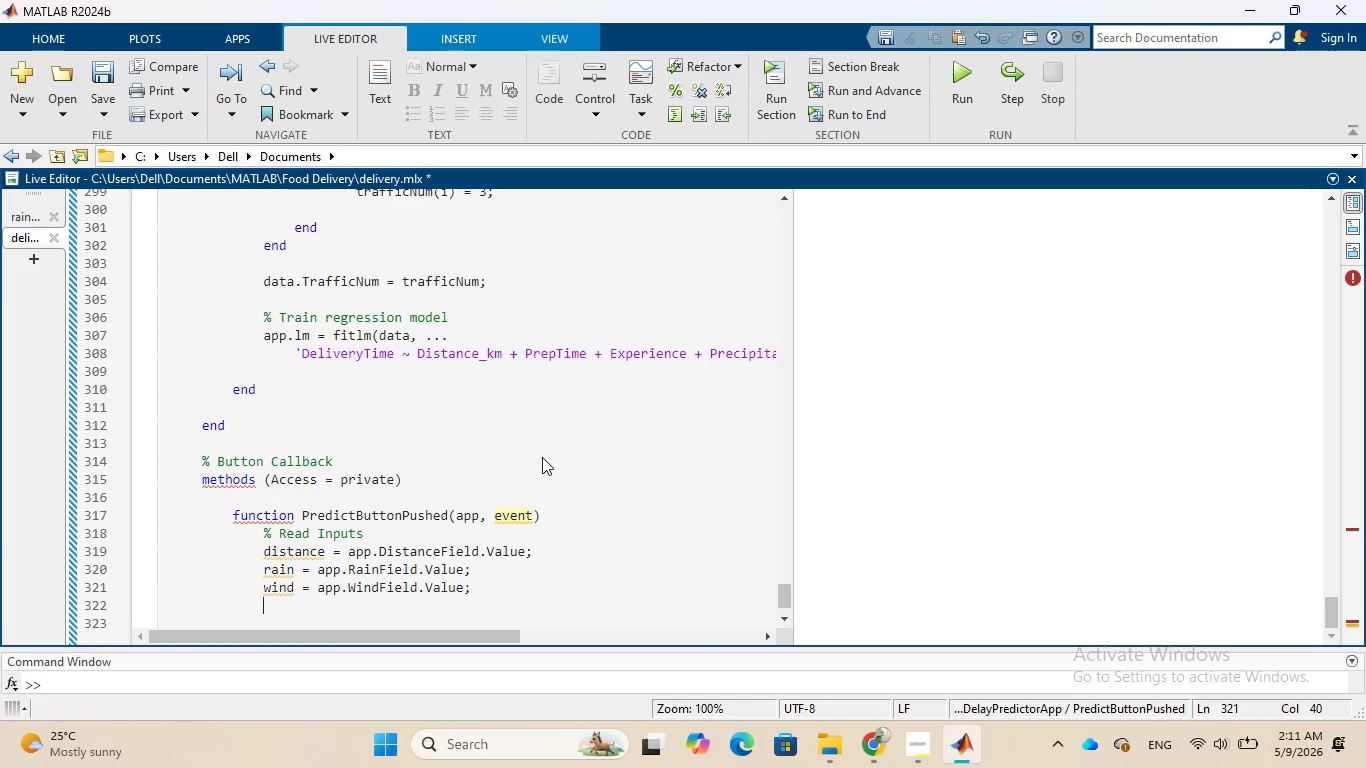 
wait(5.17)
 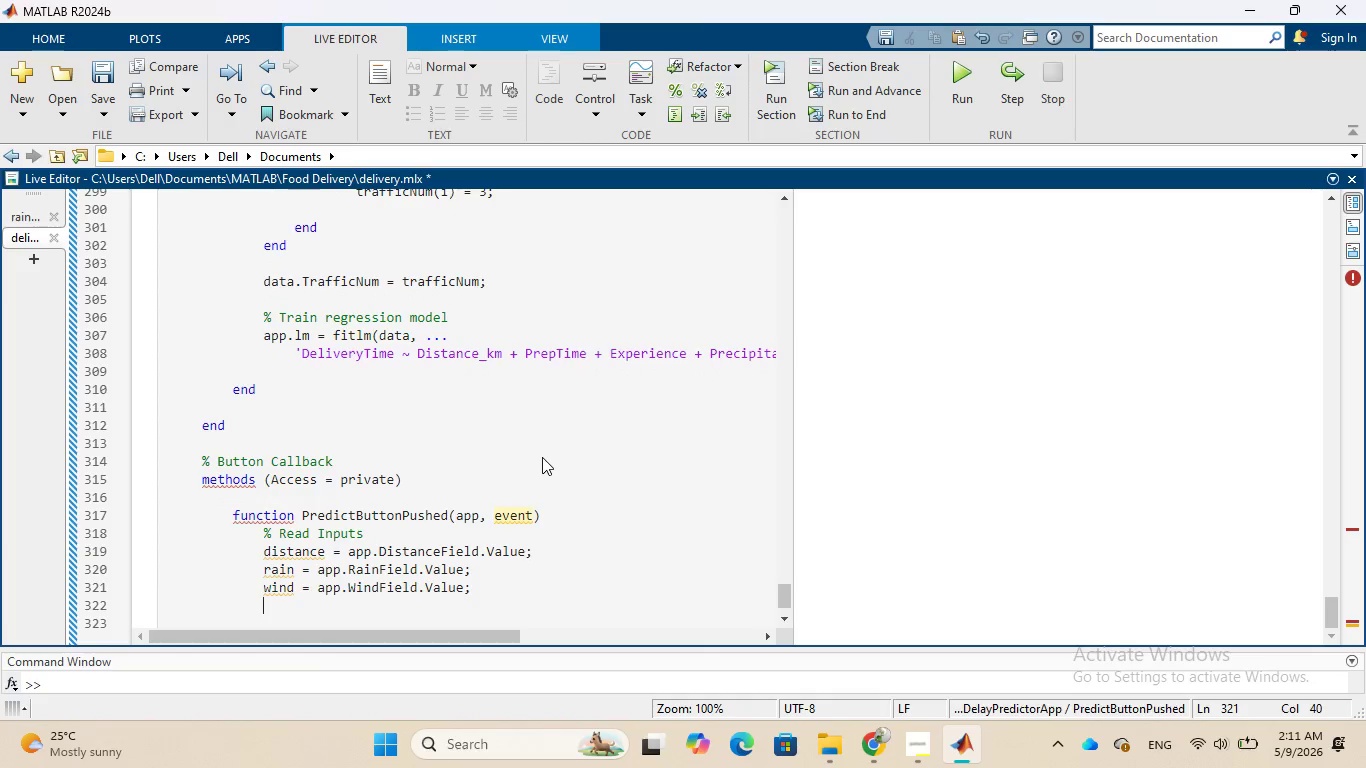 
type(temp = )
 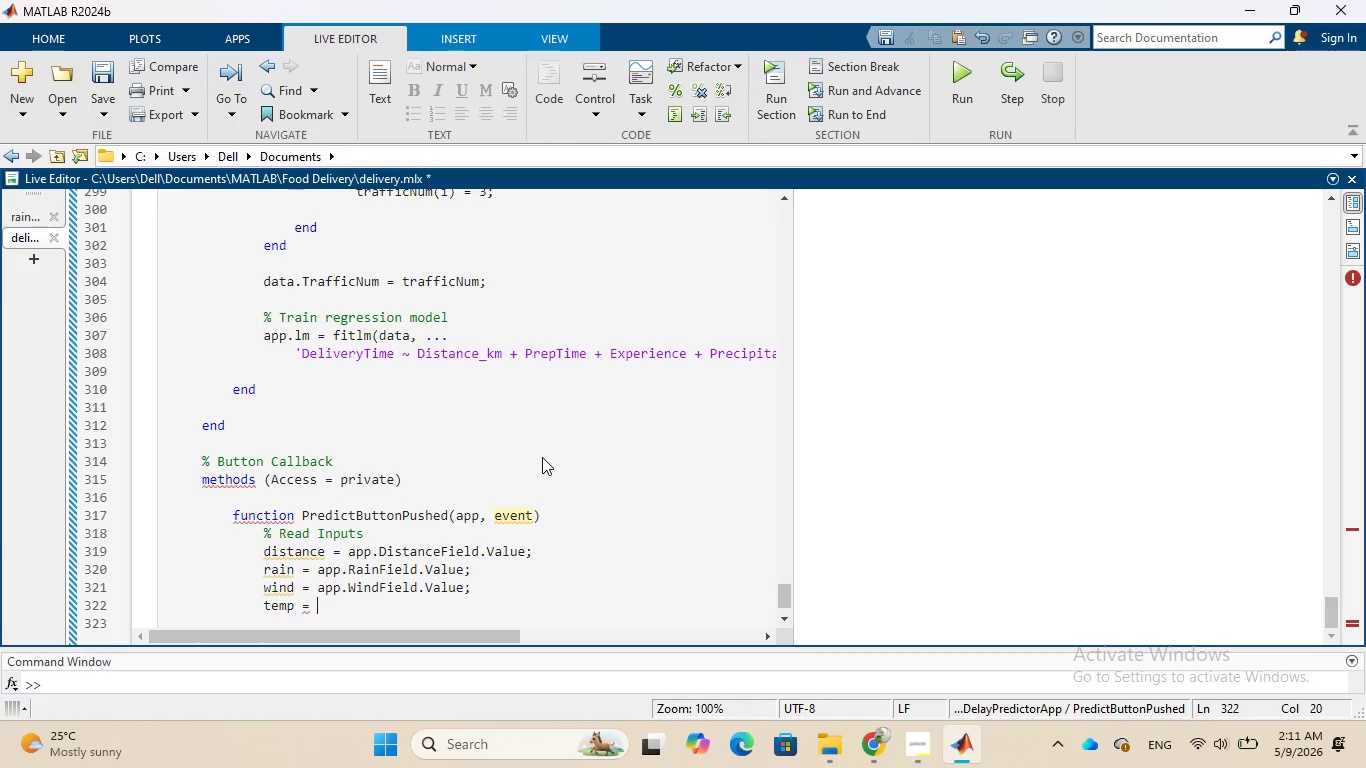 
wait(10.0)
 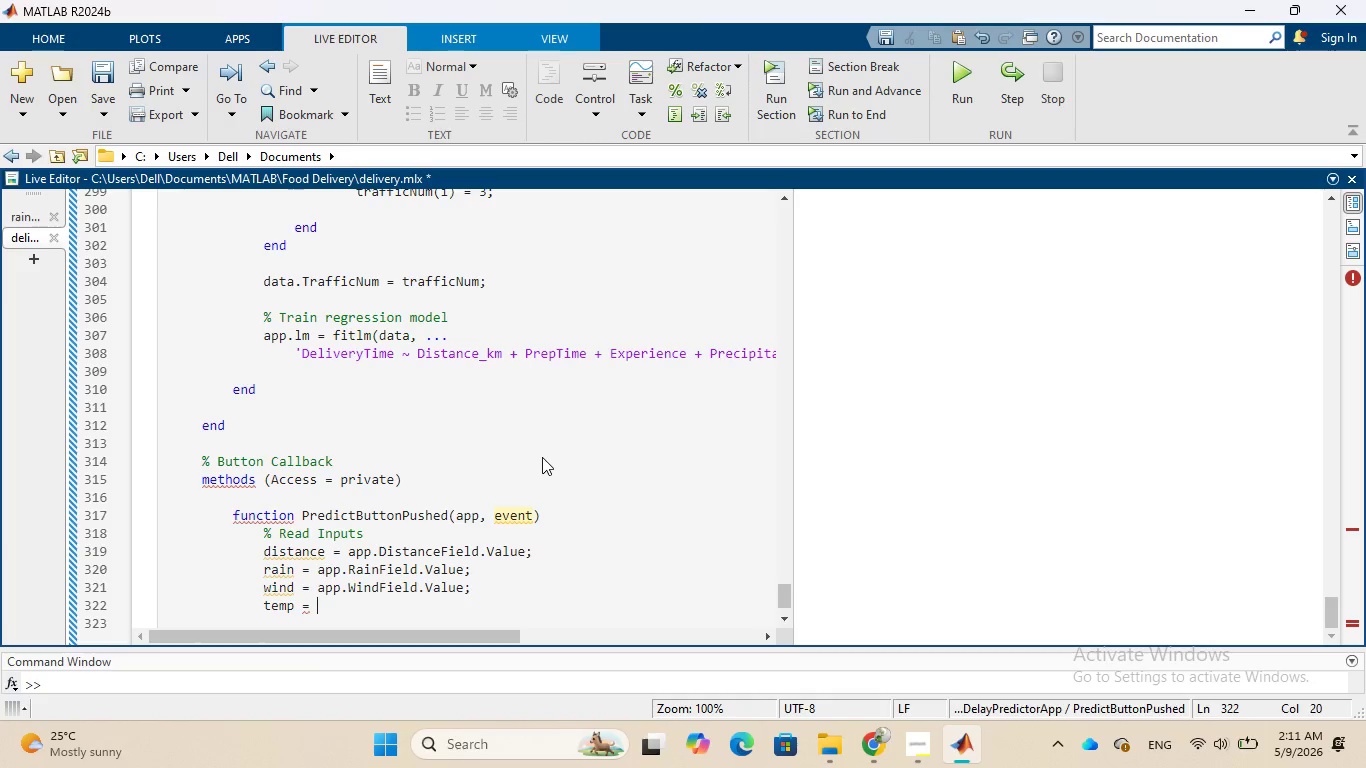 
type(app.)
 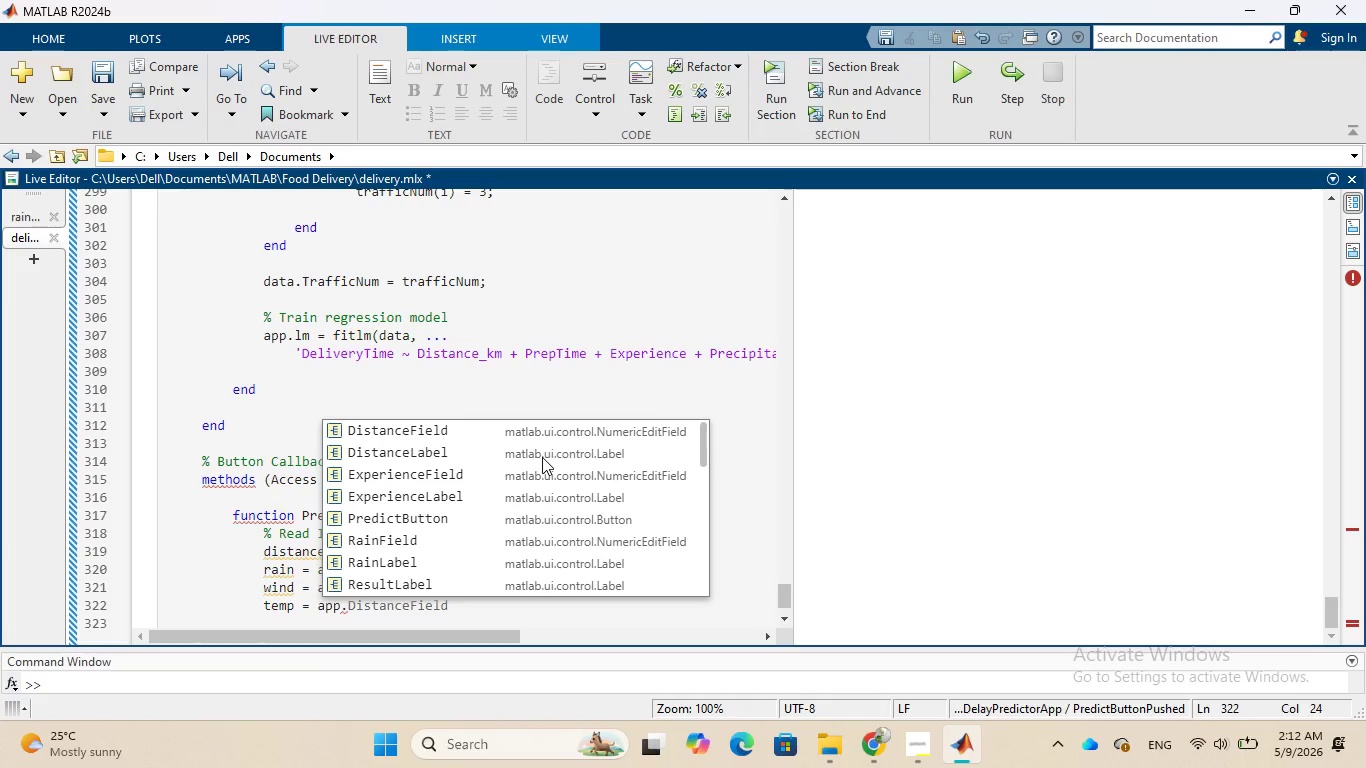 
wait(6.59)
 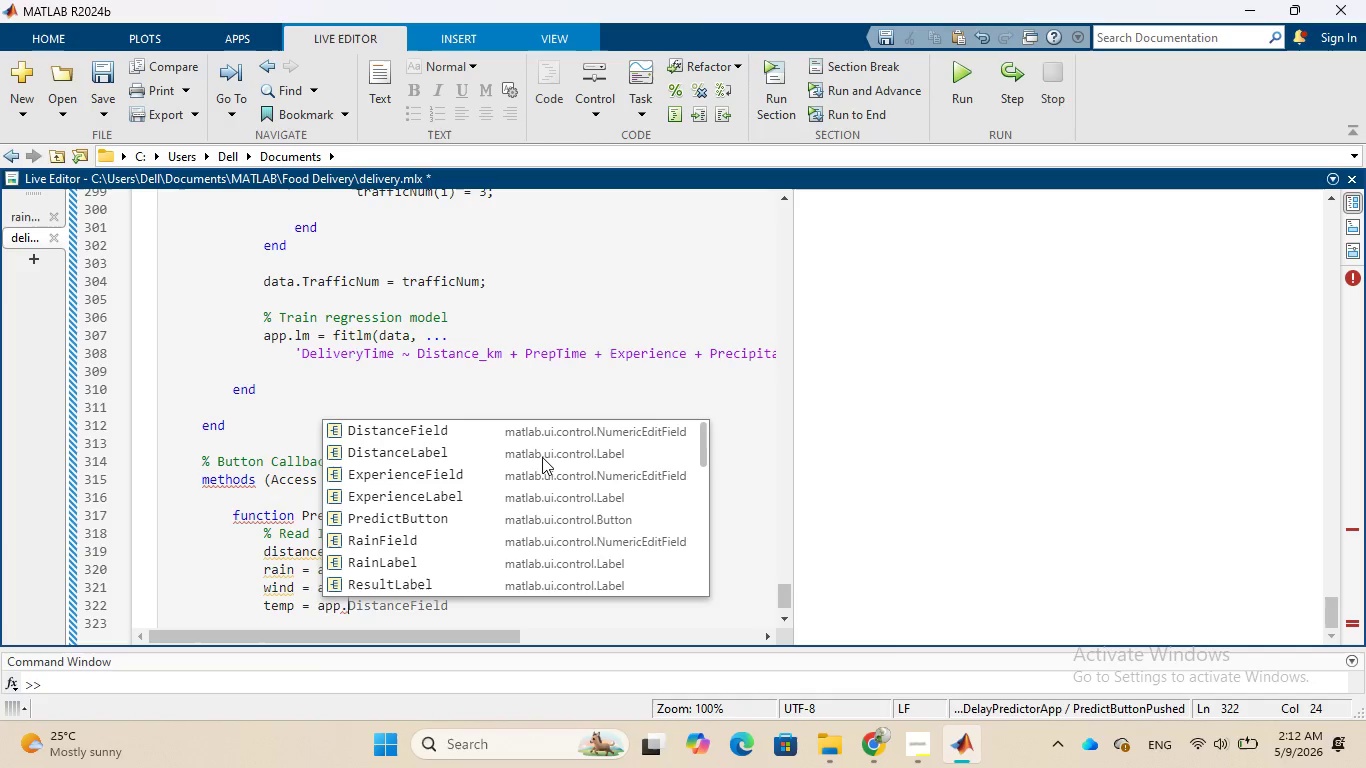 
key(CapsLock)
 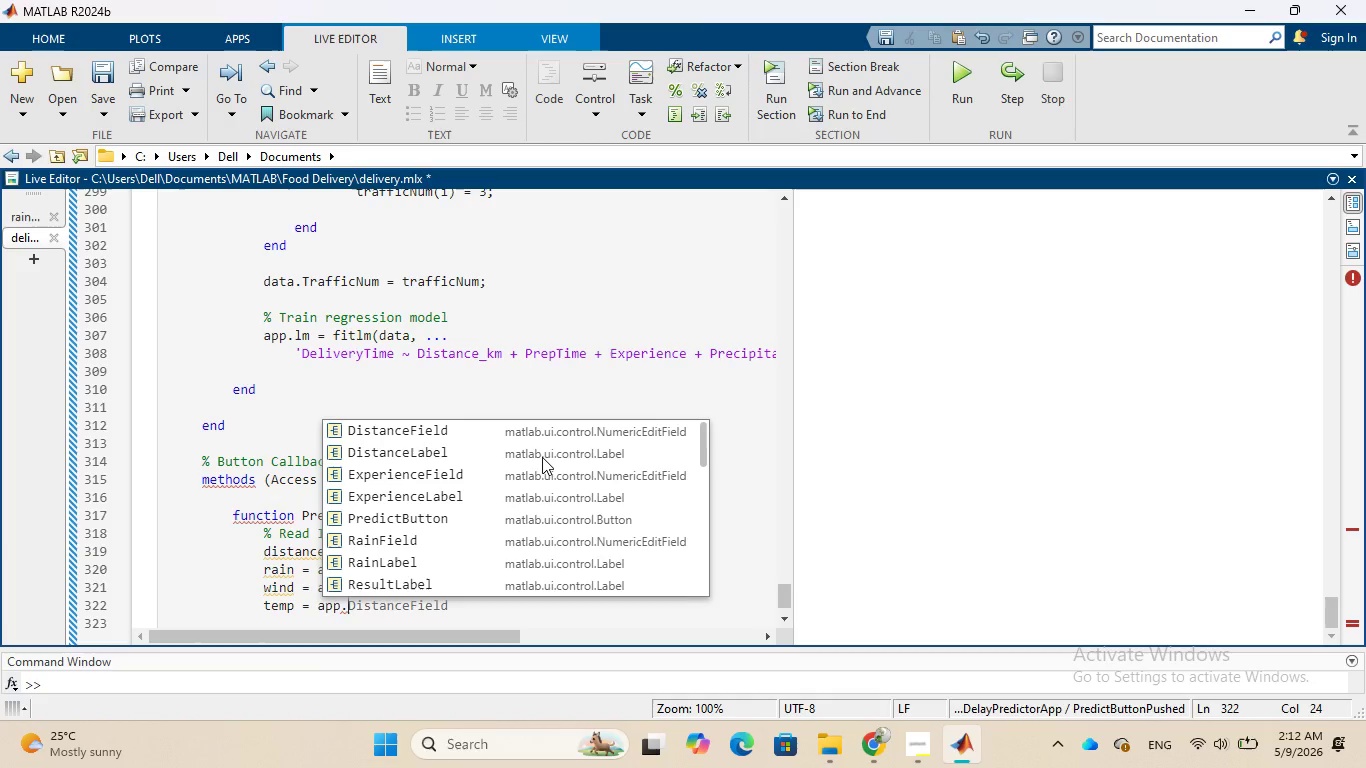 
key(T)
 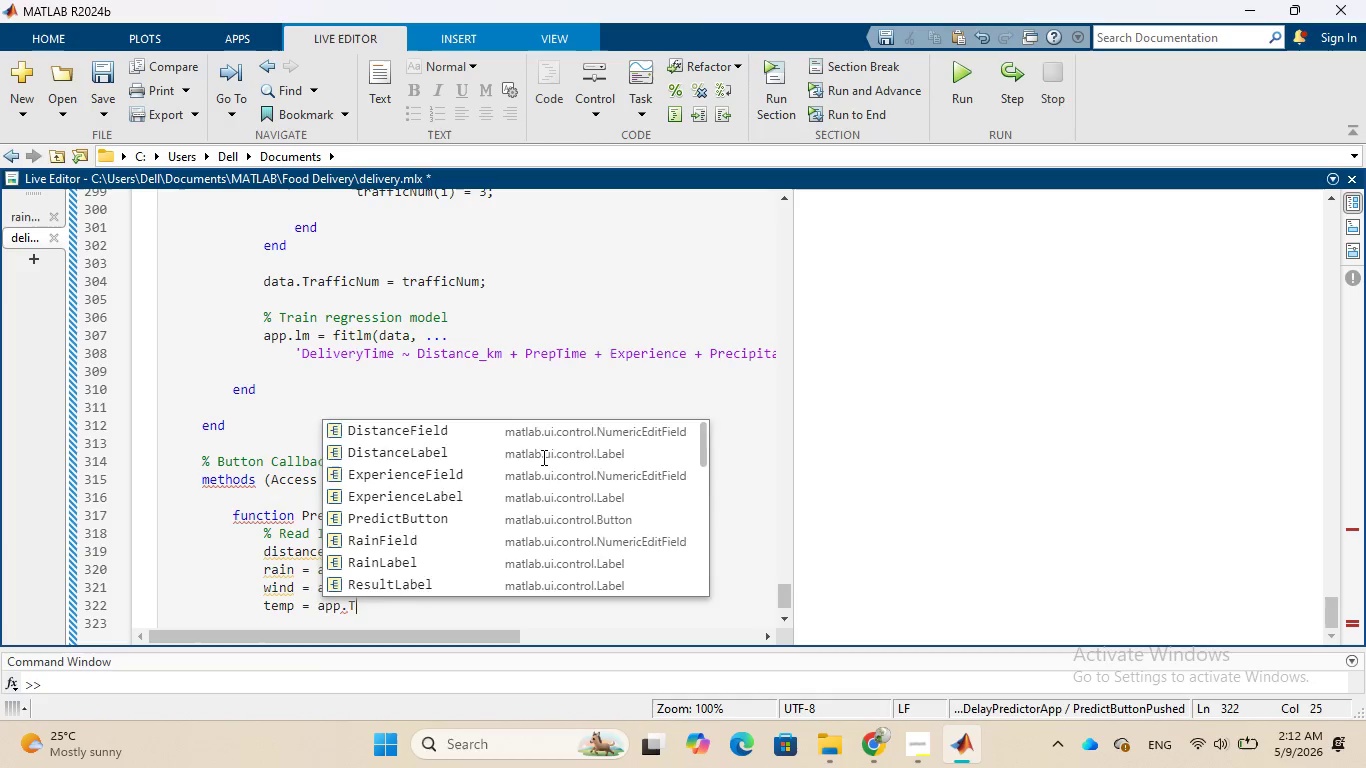 
key(CapsLock)
 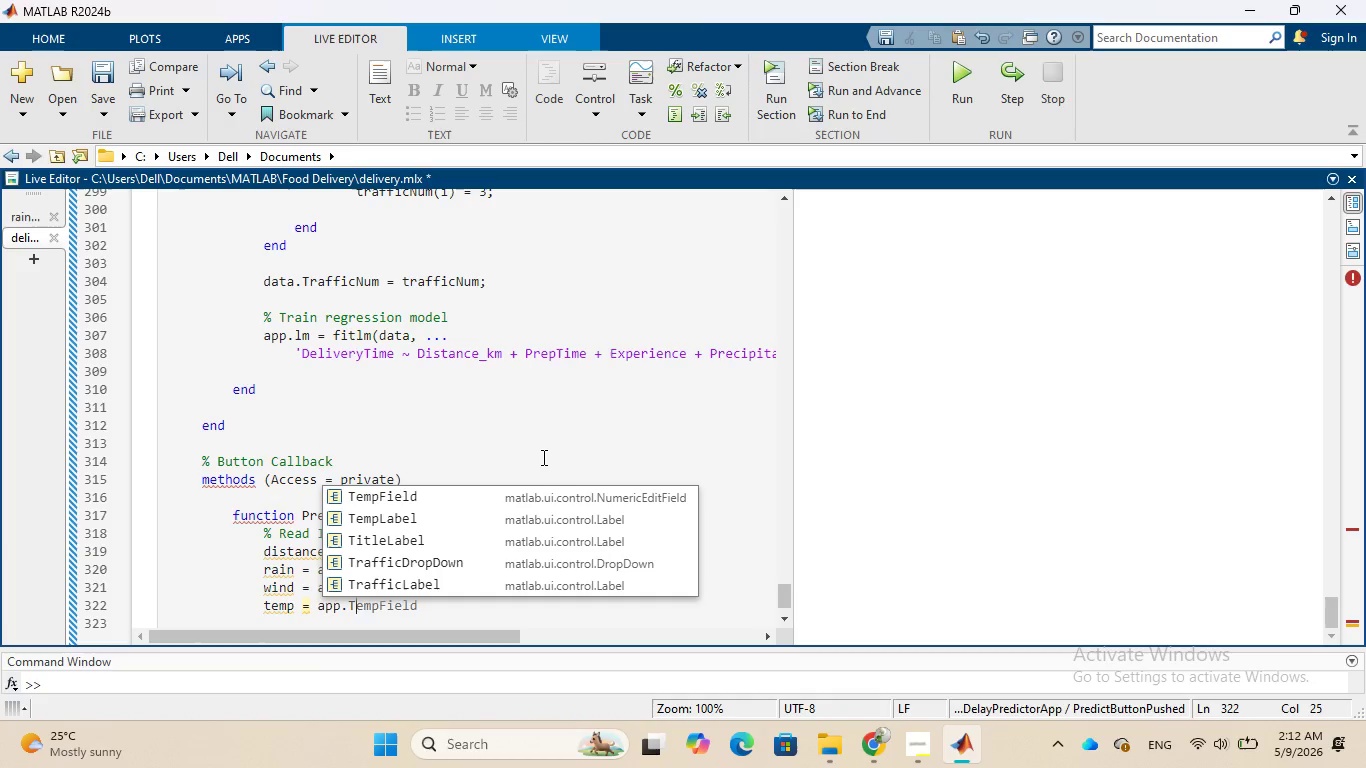 
key(E)
 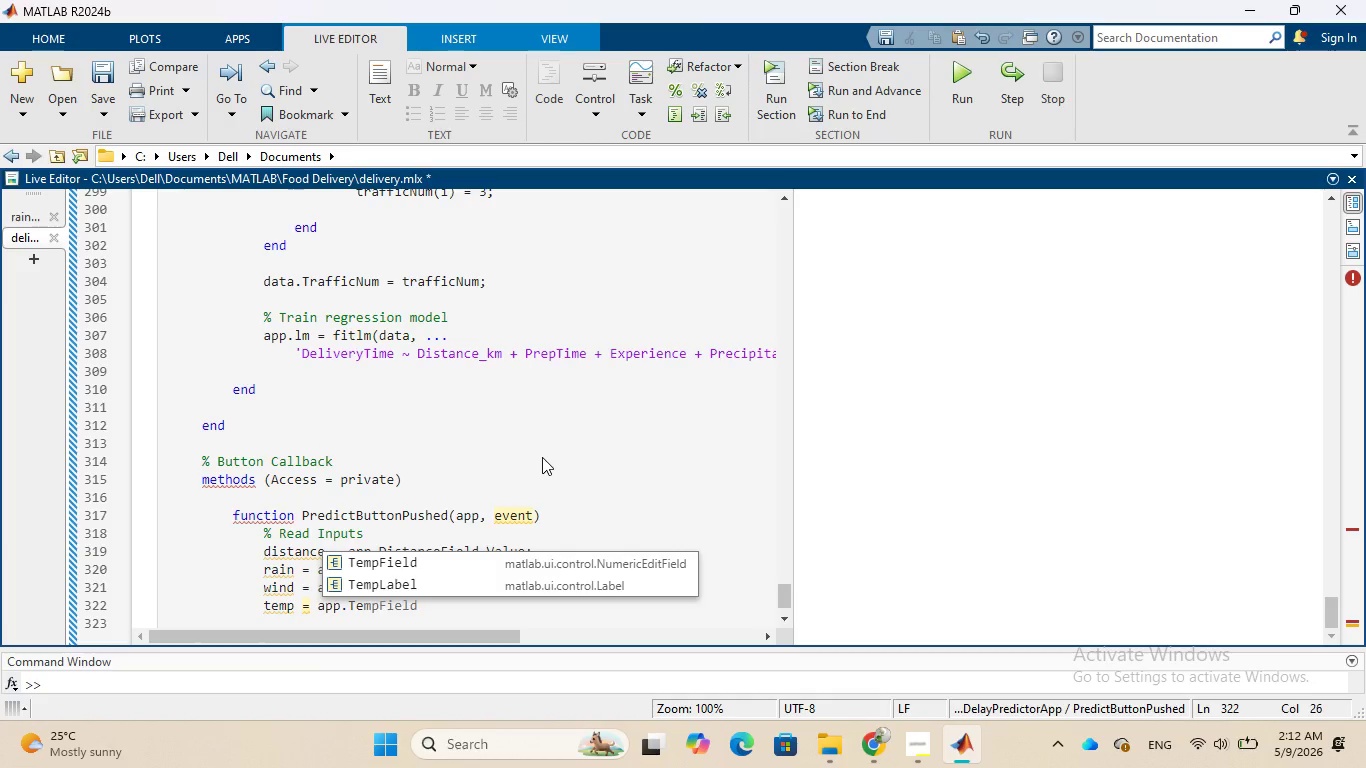 
key(Tab)
 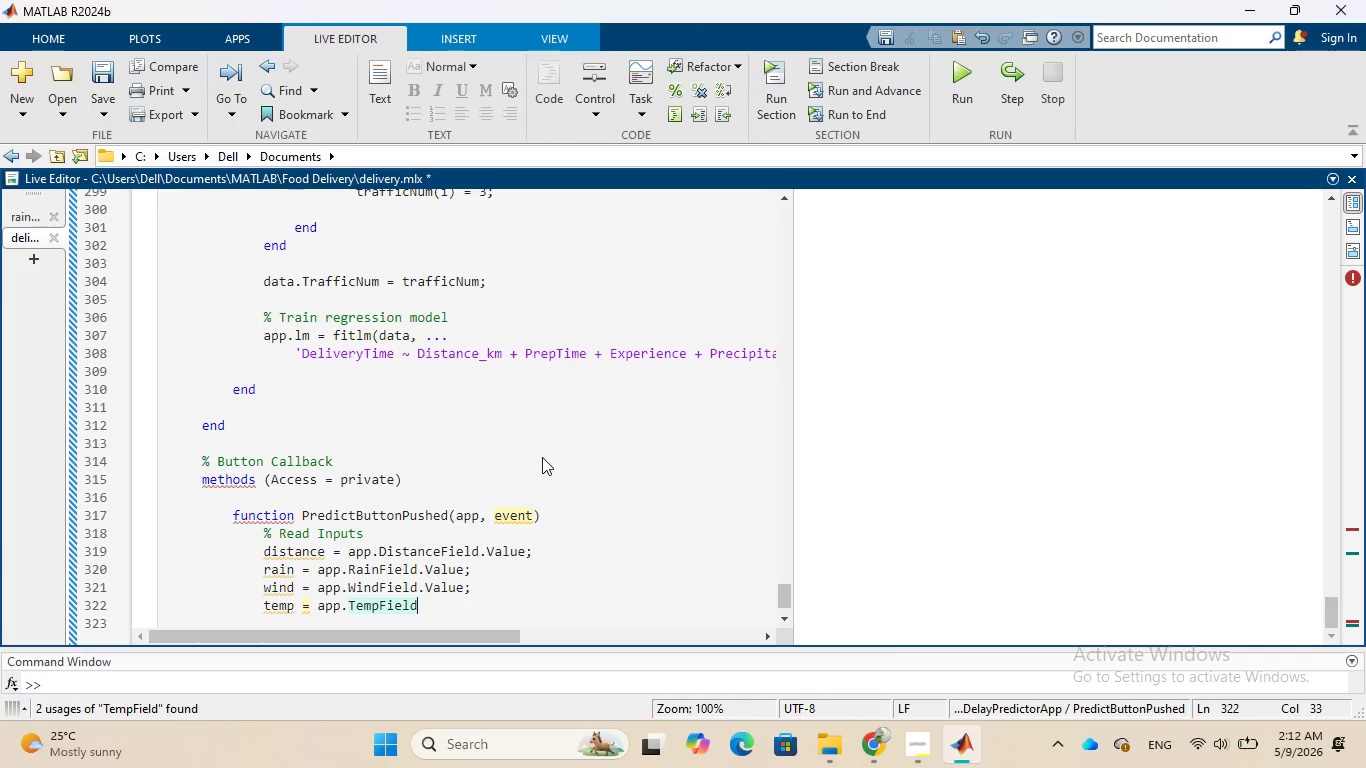 
key(Period)
 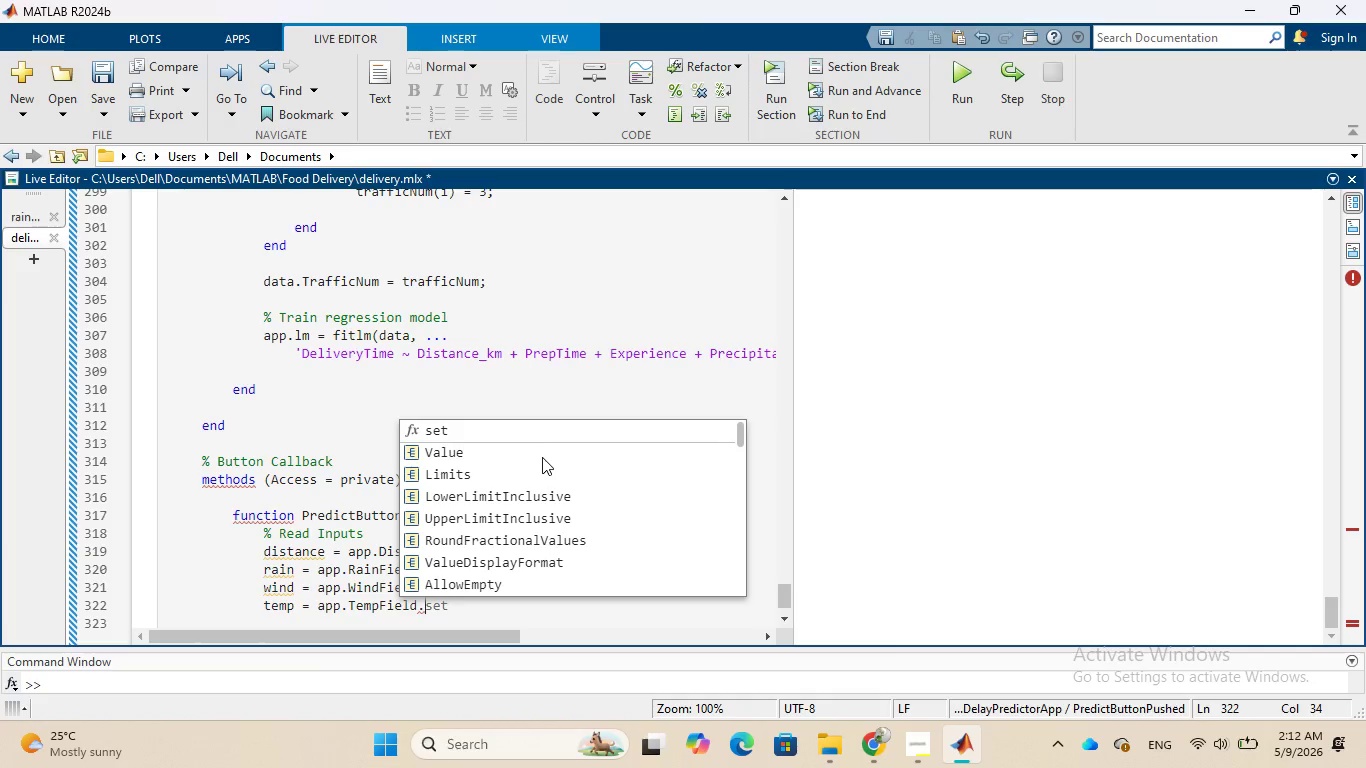 
left_click([542, 446])
 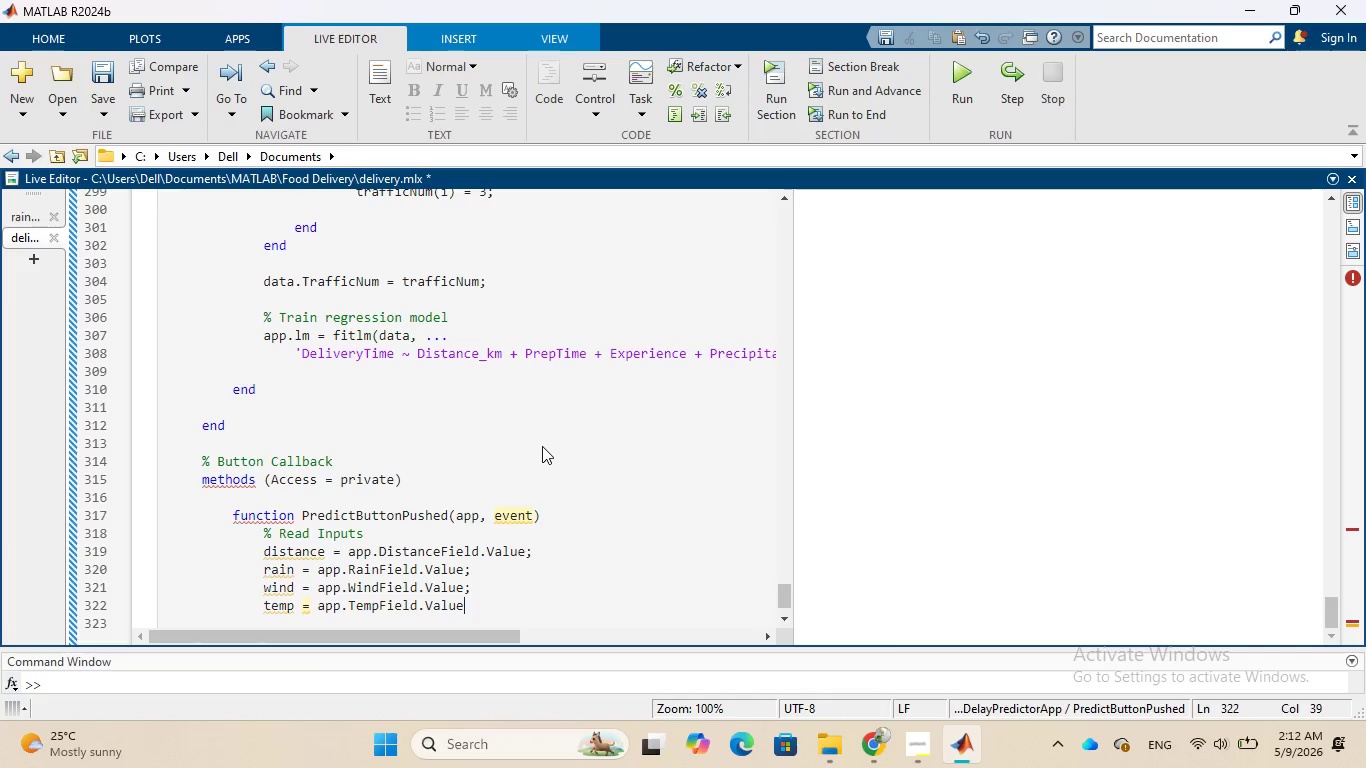 
key(Semicolon)
 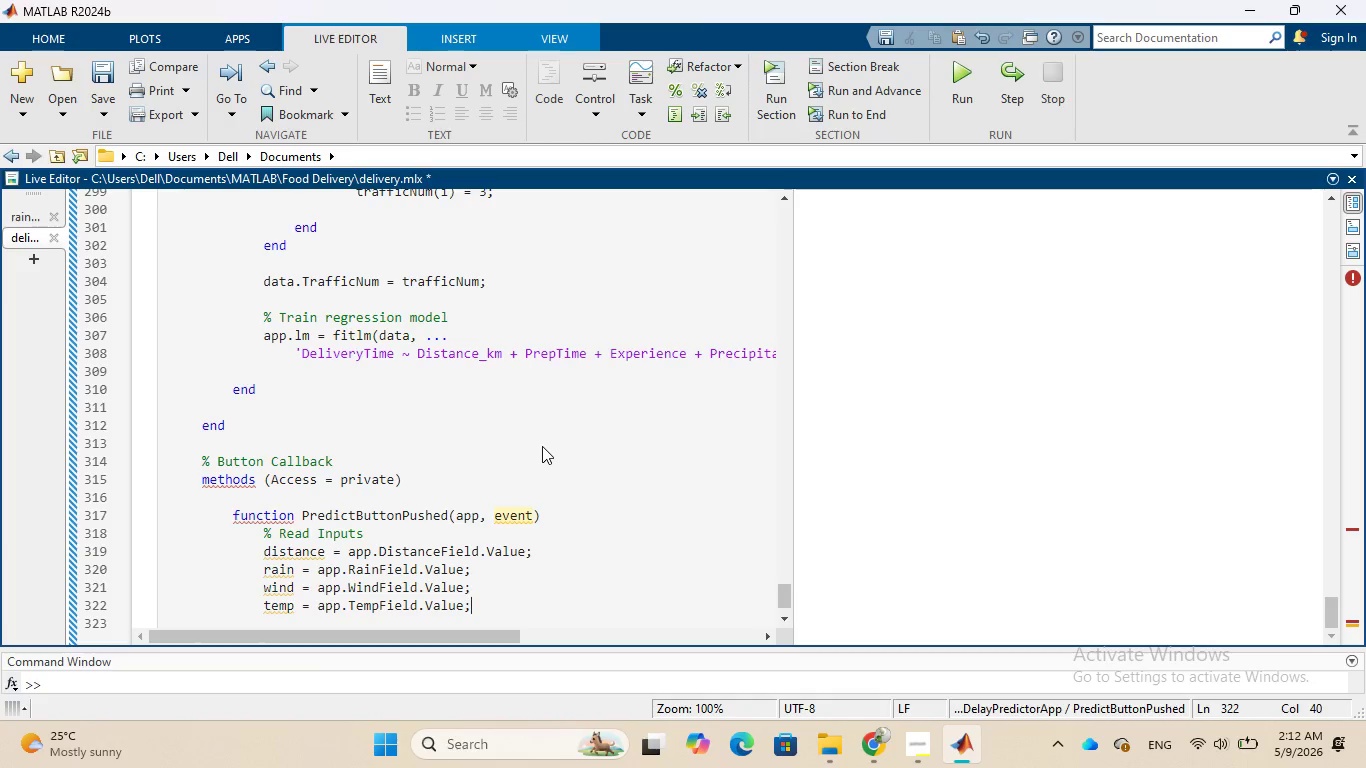 
wait(6.52)
 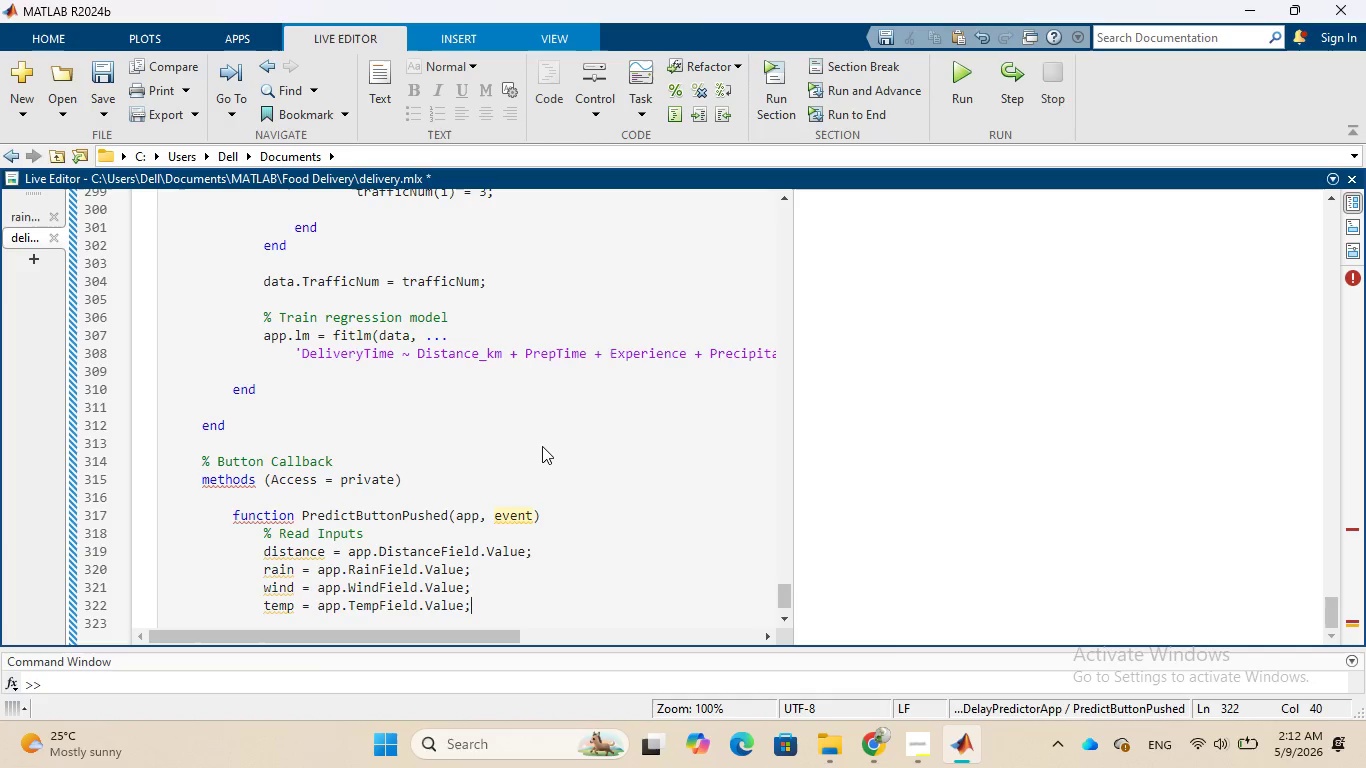 
key(Enter)
 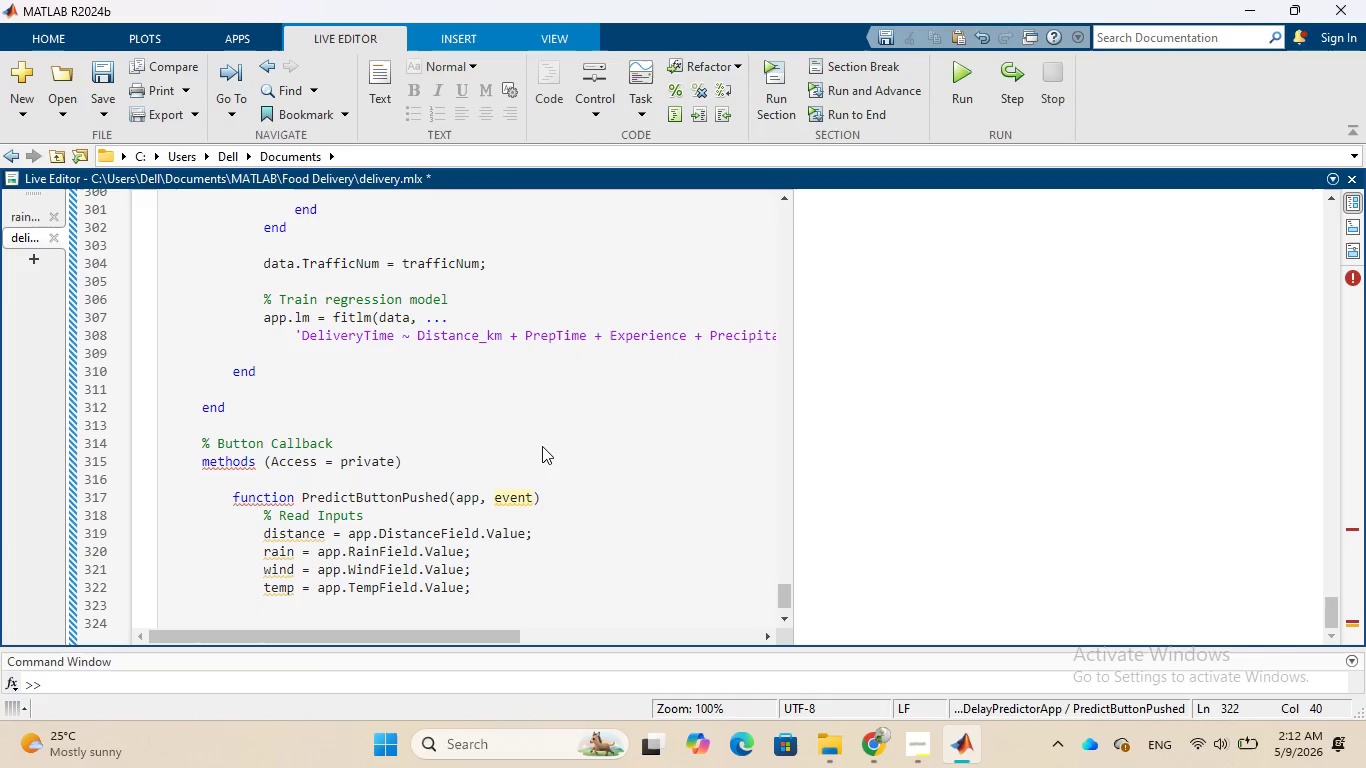 
type(exper)
 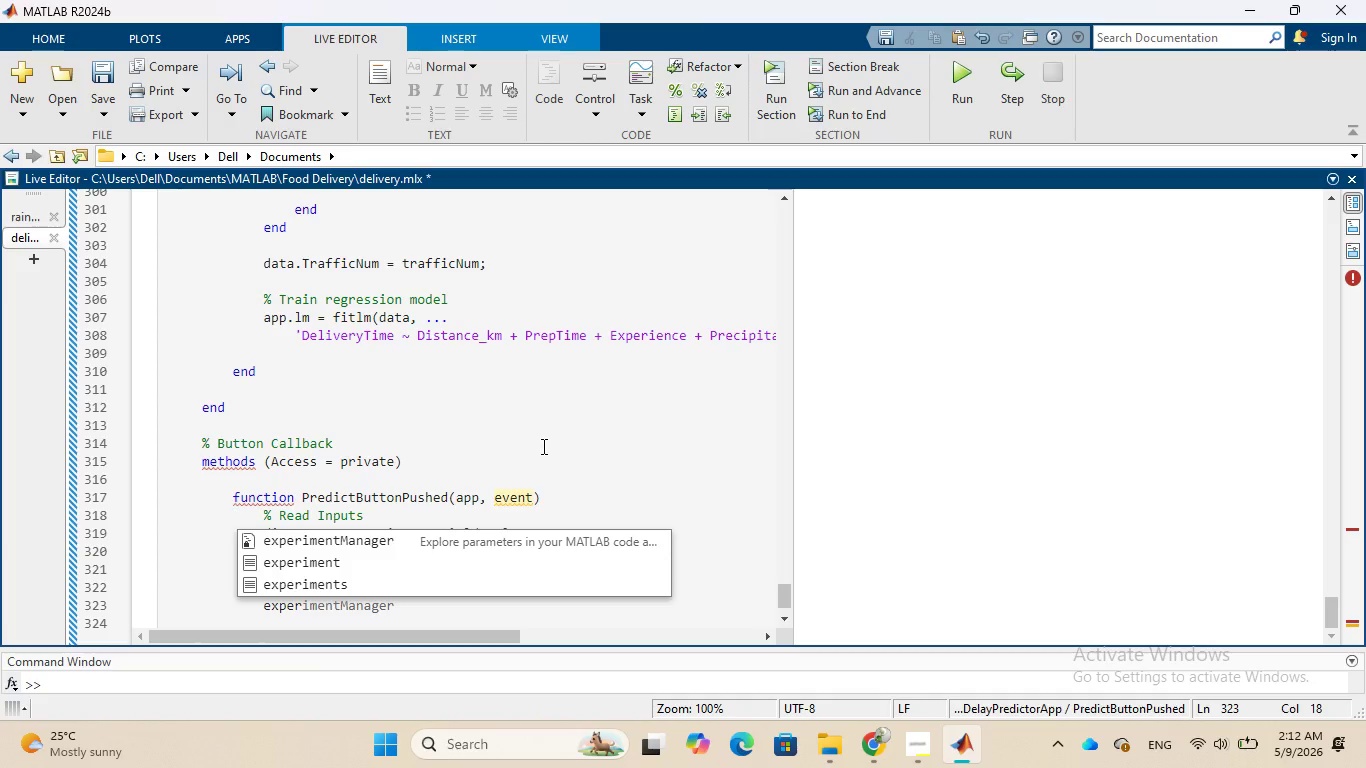 
wait(5.06)
 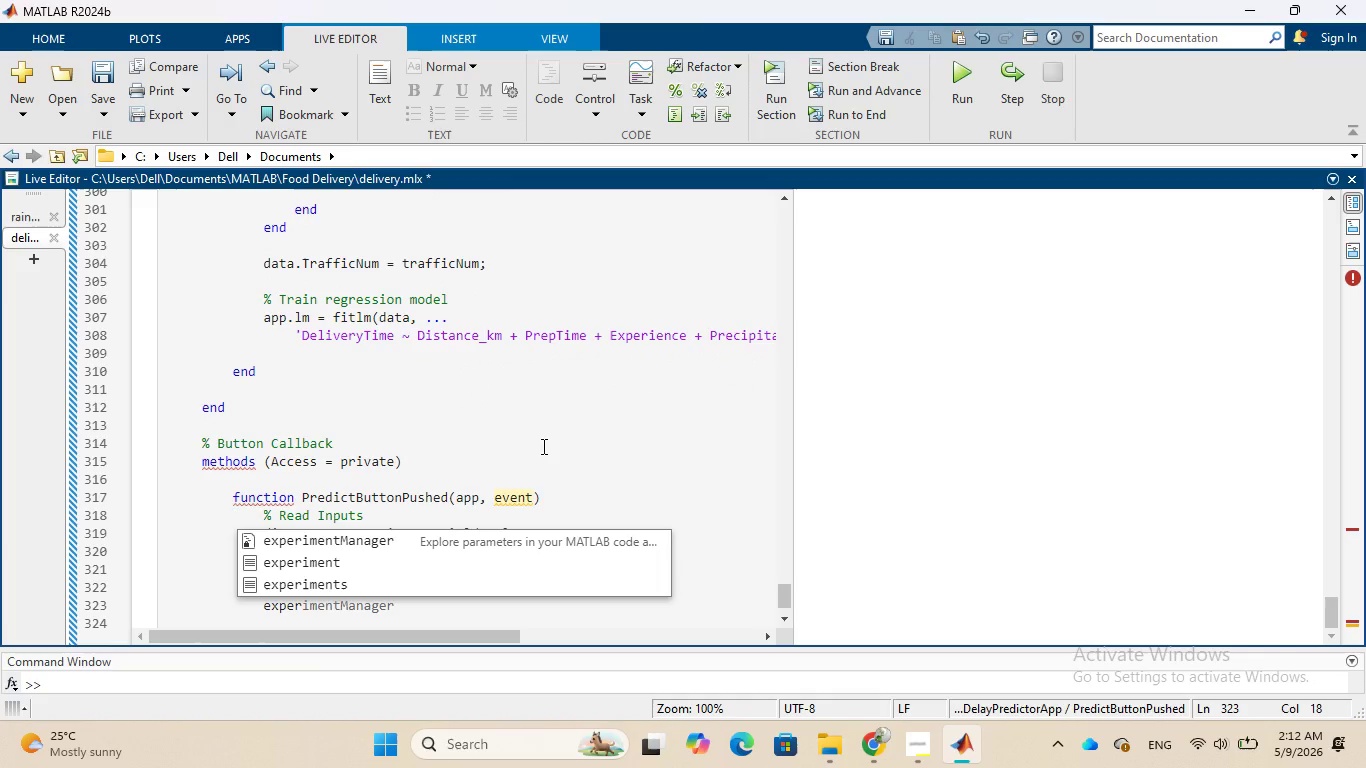 
type(ience = app.)
 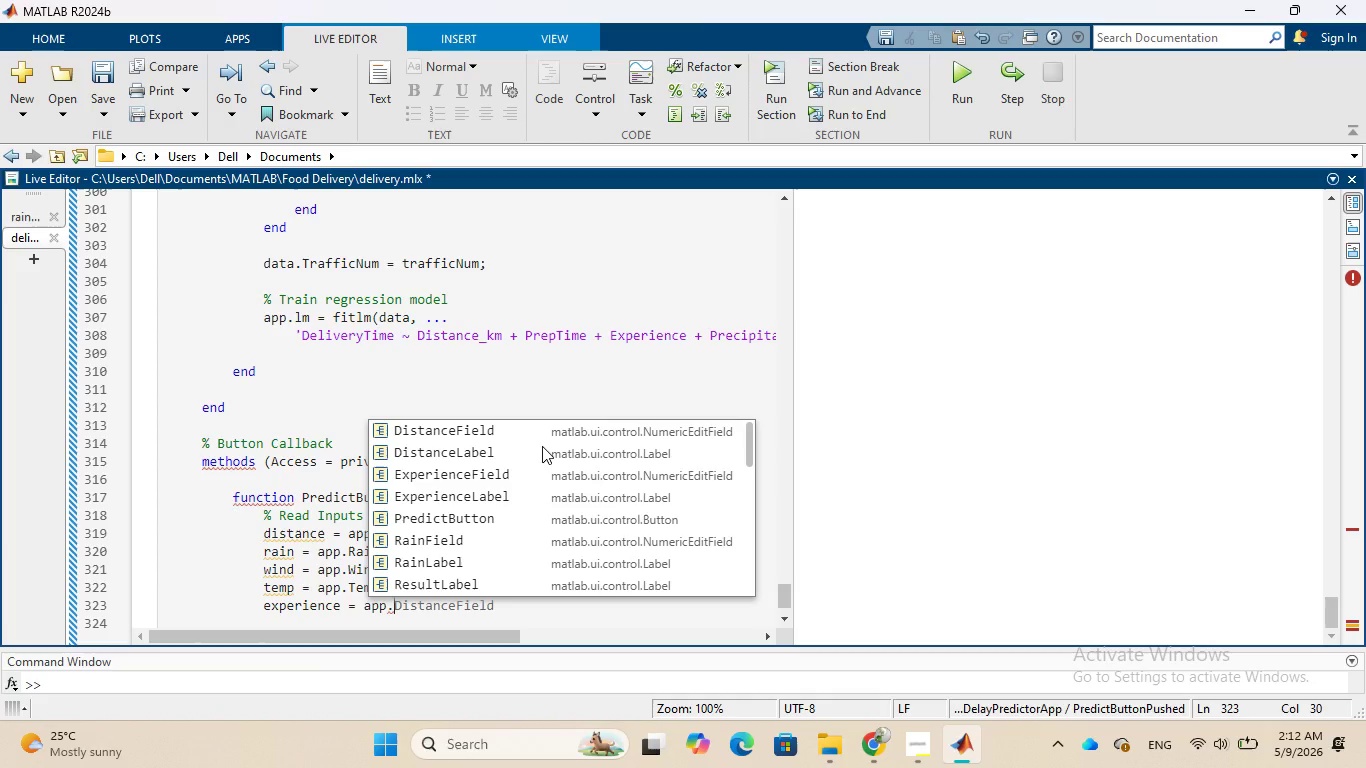 
wait(5.86)
 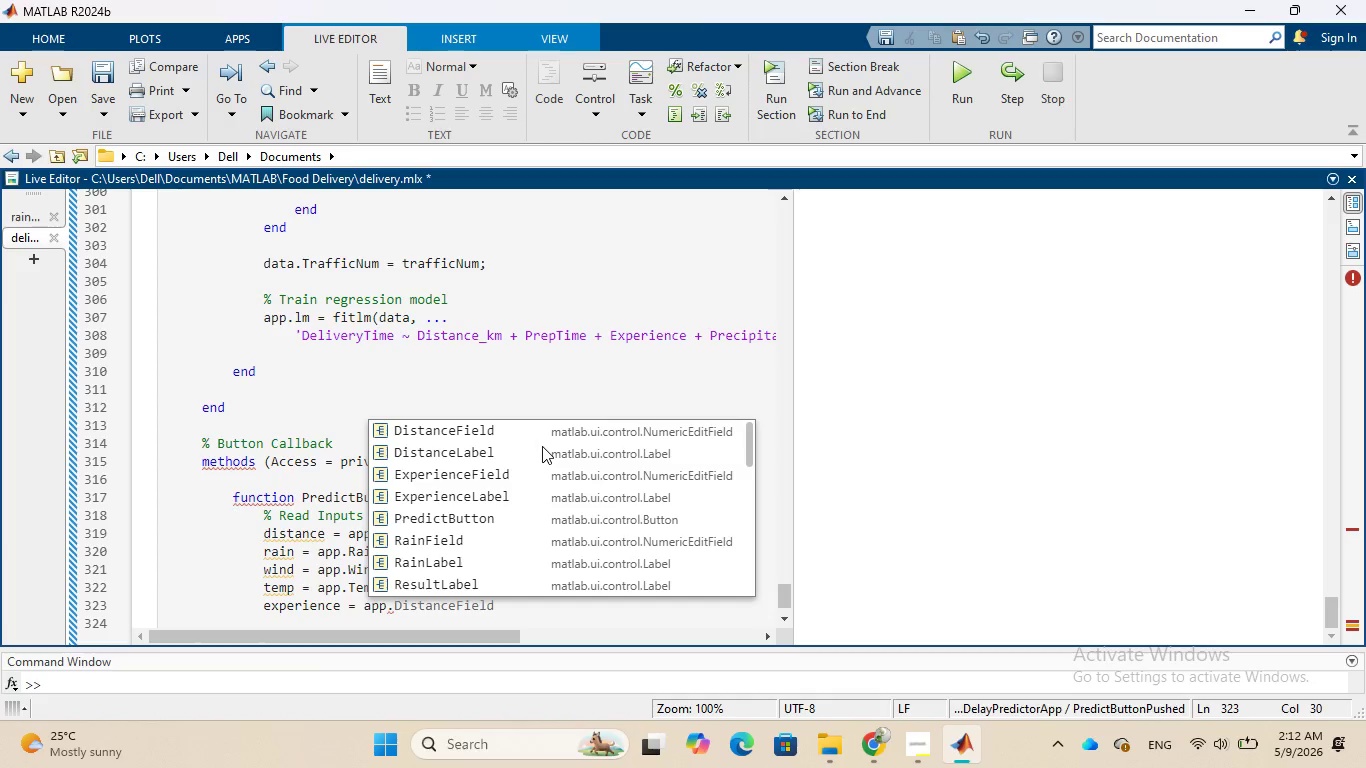 
left_click([519, 470])
 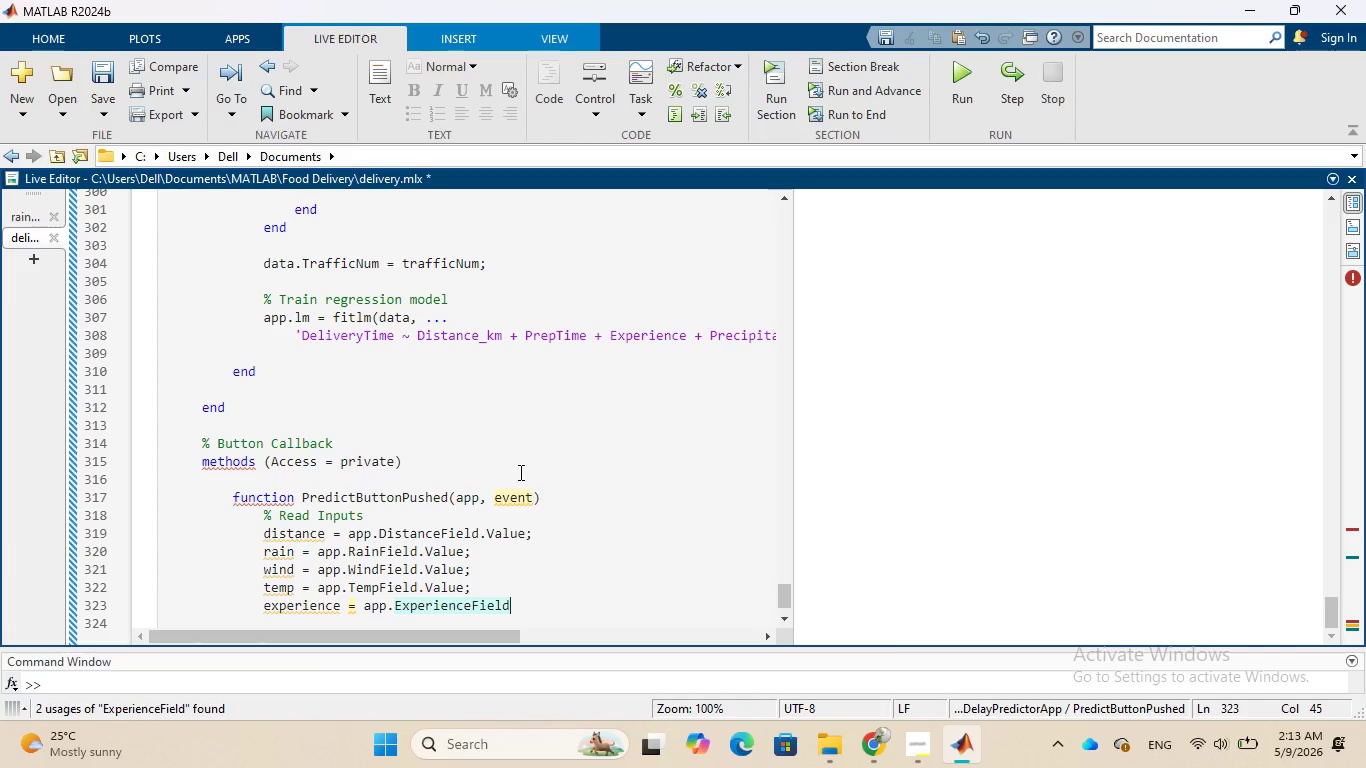 
key(Period)
 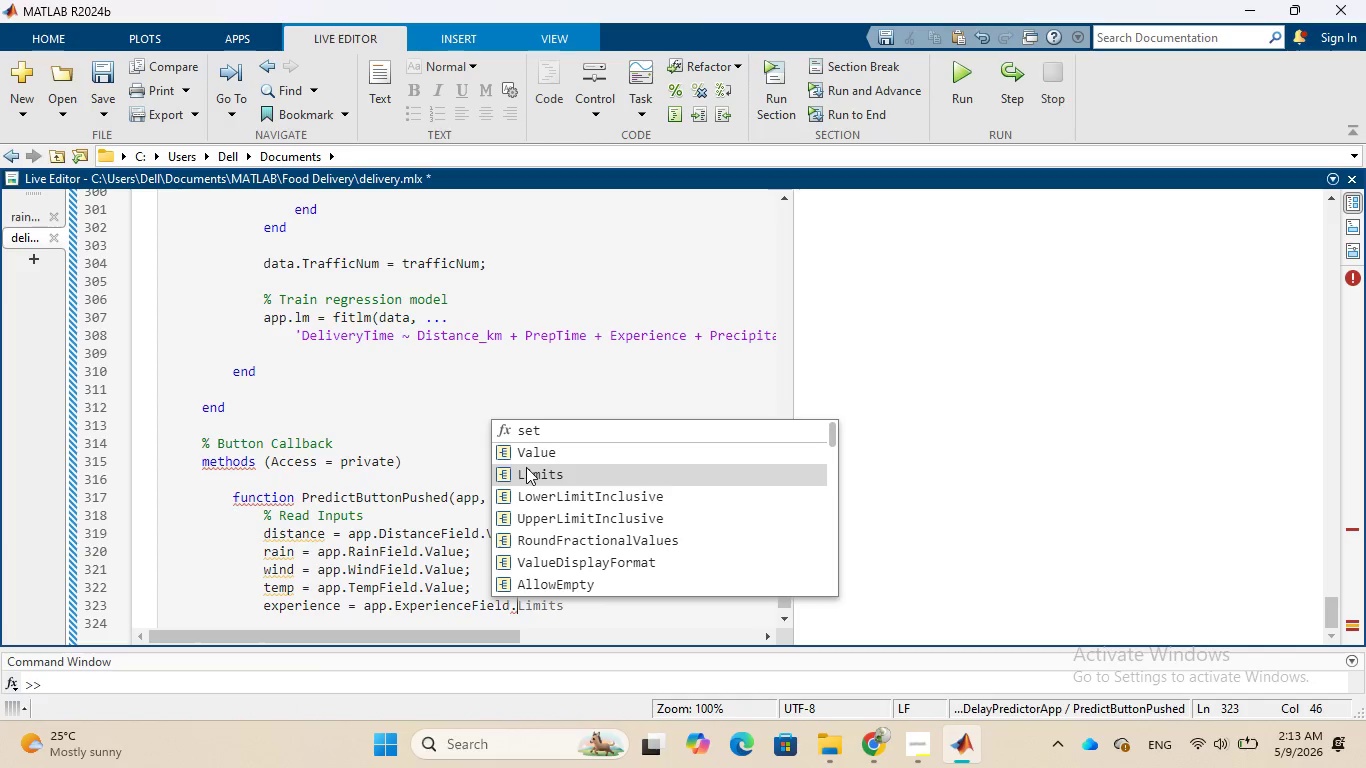 
left_click([533, 460])
 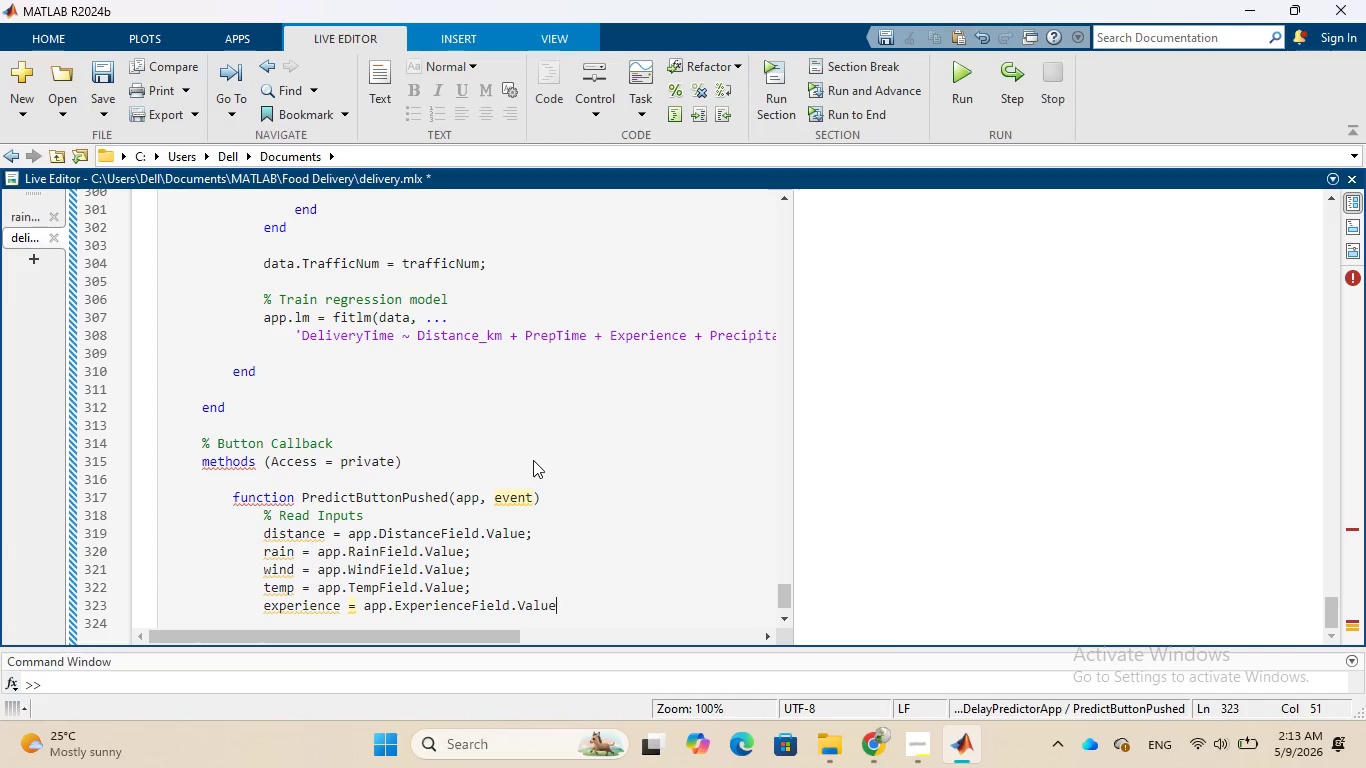 
key(Semicolon)
 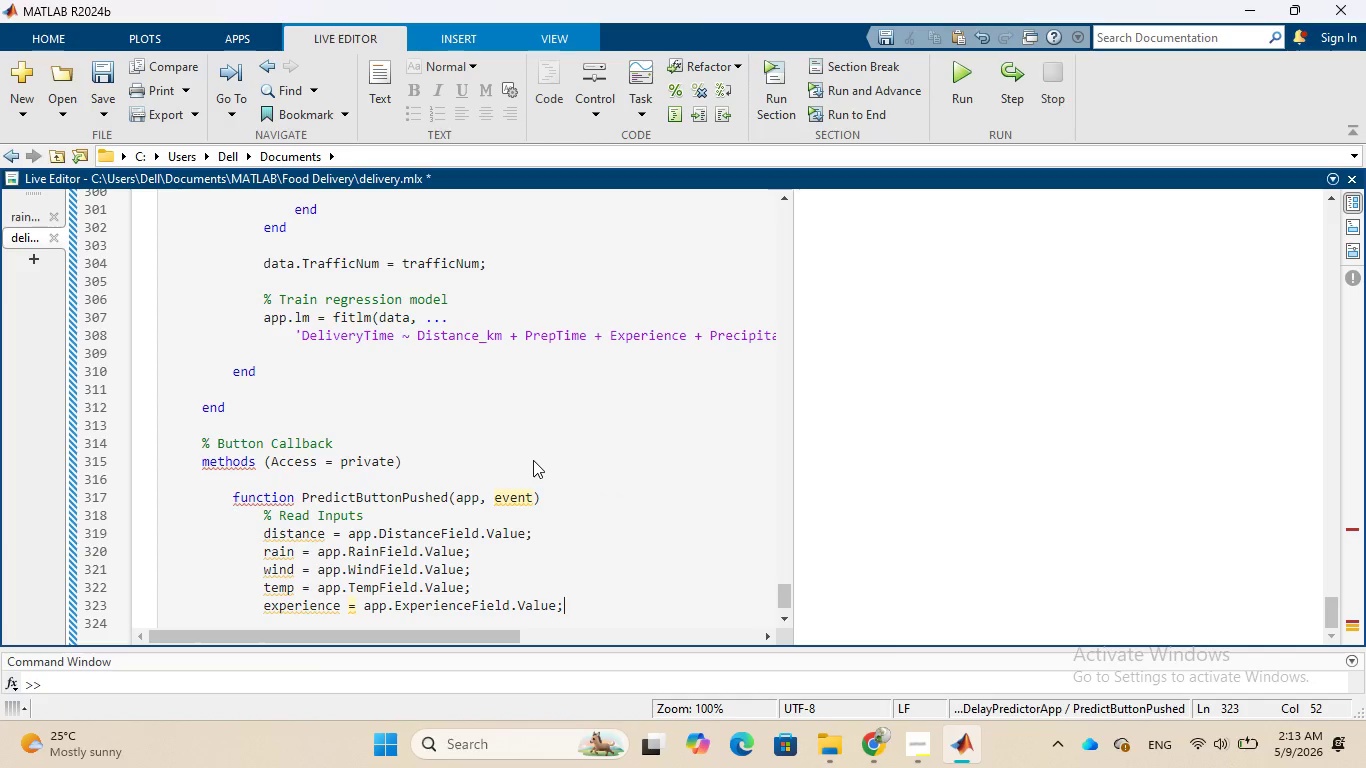 
key(Enter)
 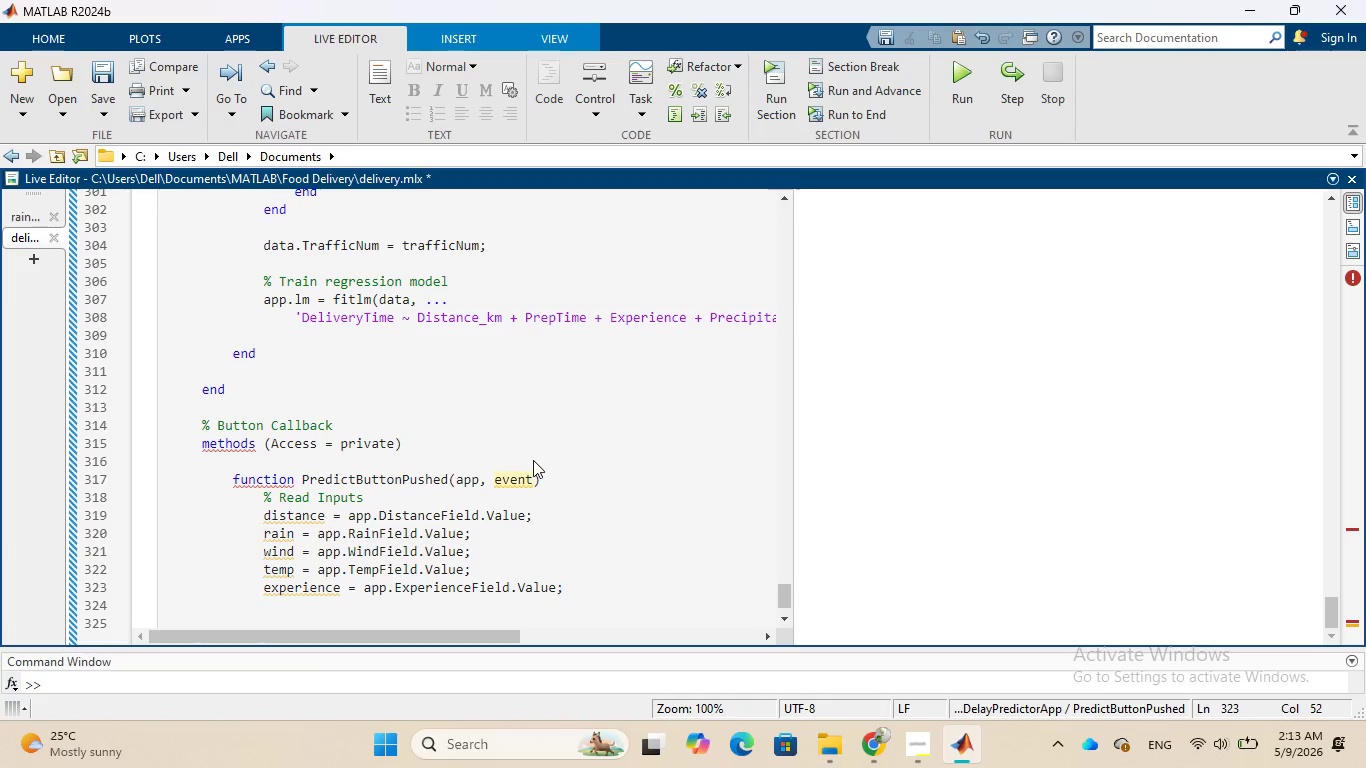 
wait(32.86)
 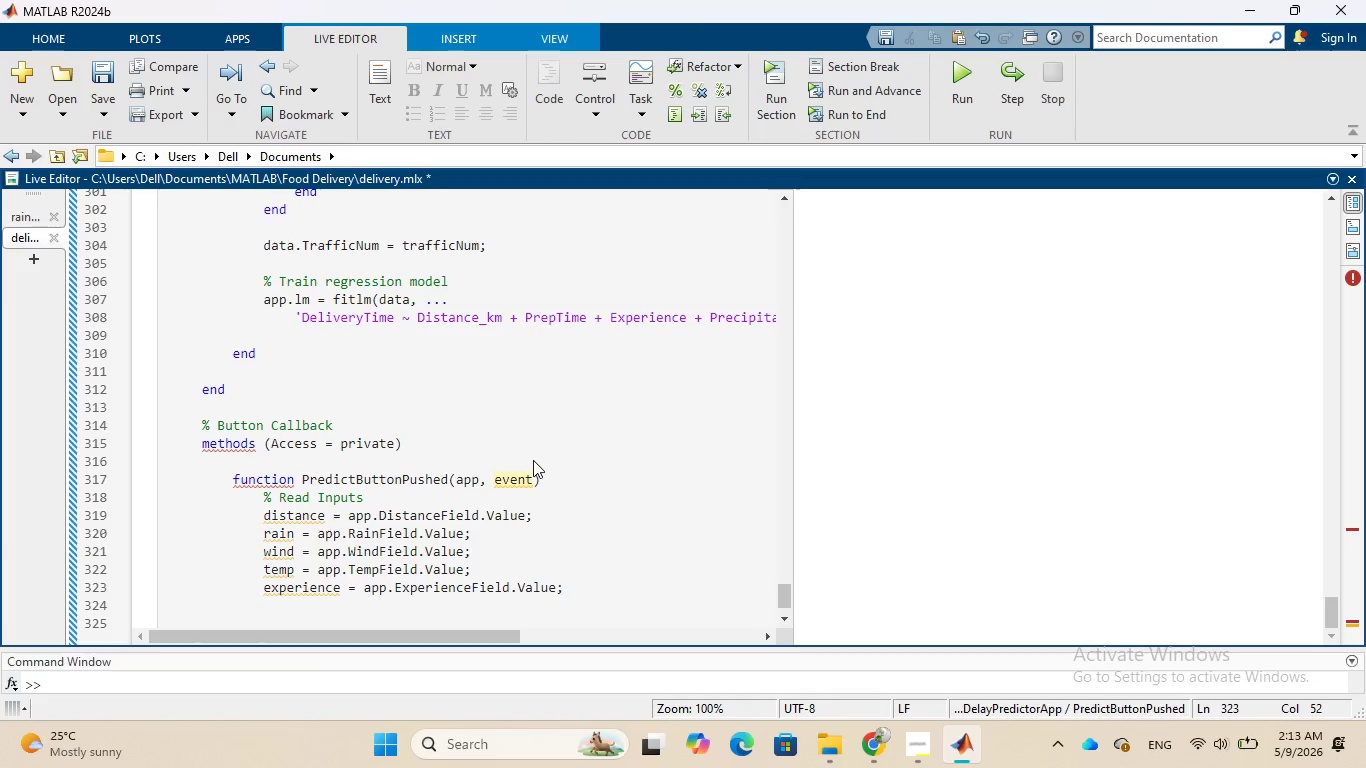 
type(traffic = app)
 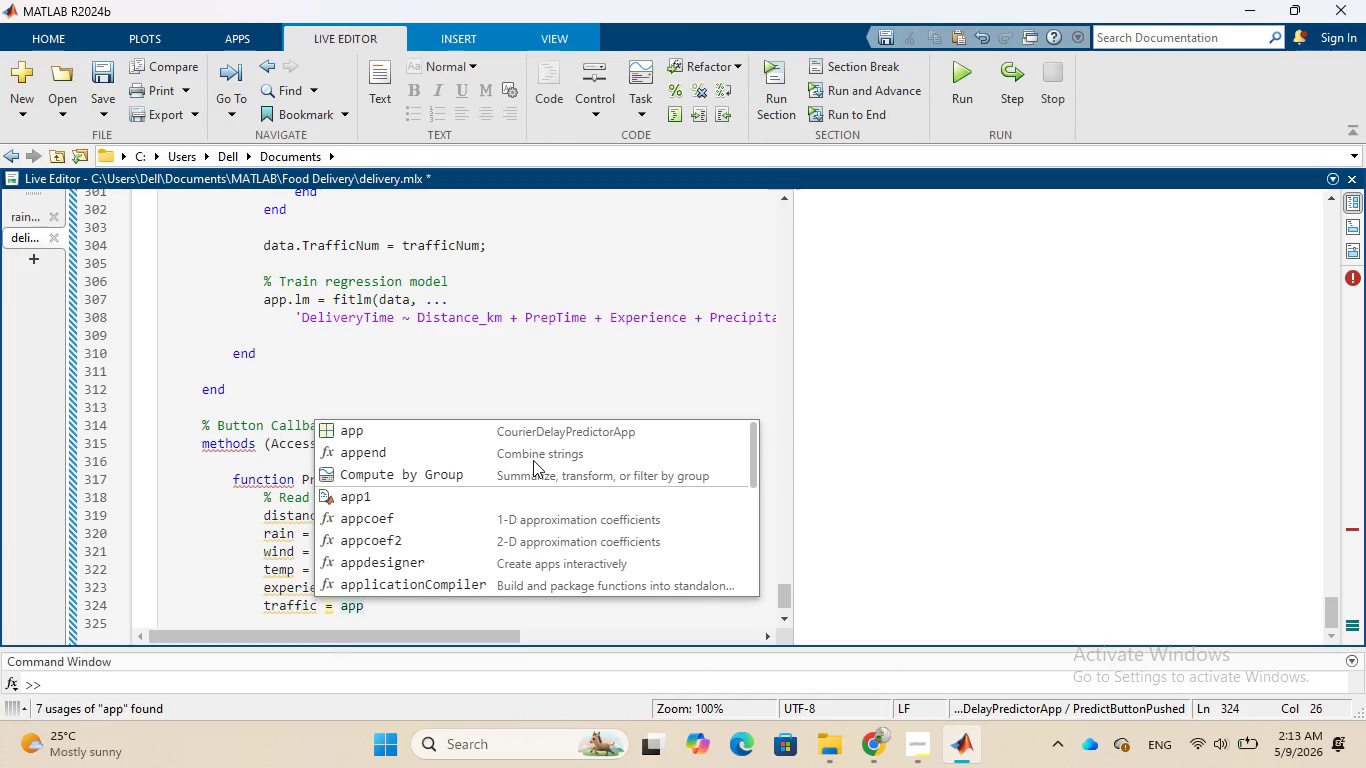 
key(Period)
 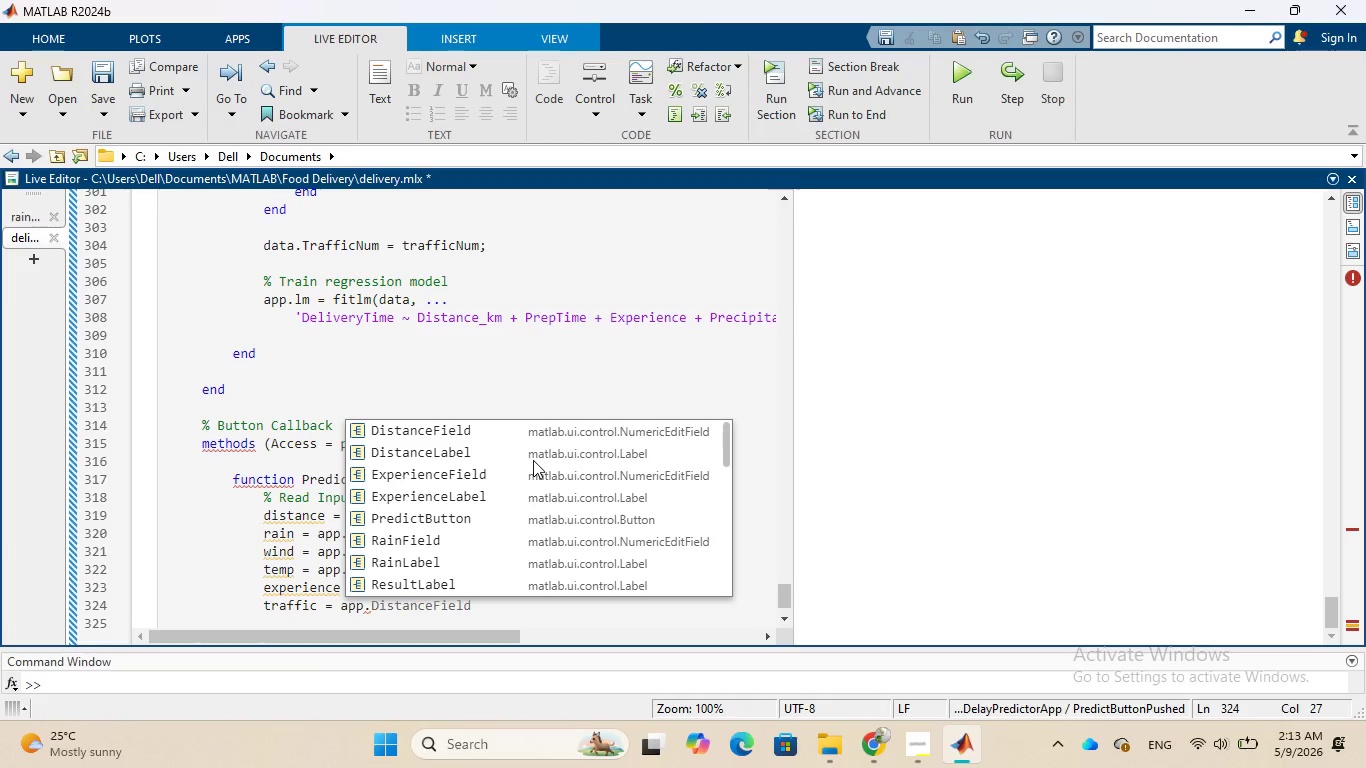 
wait(9.03)
 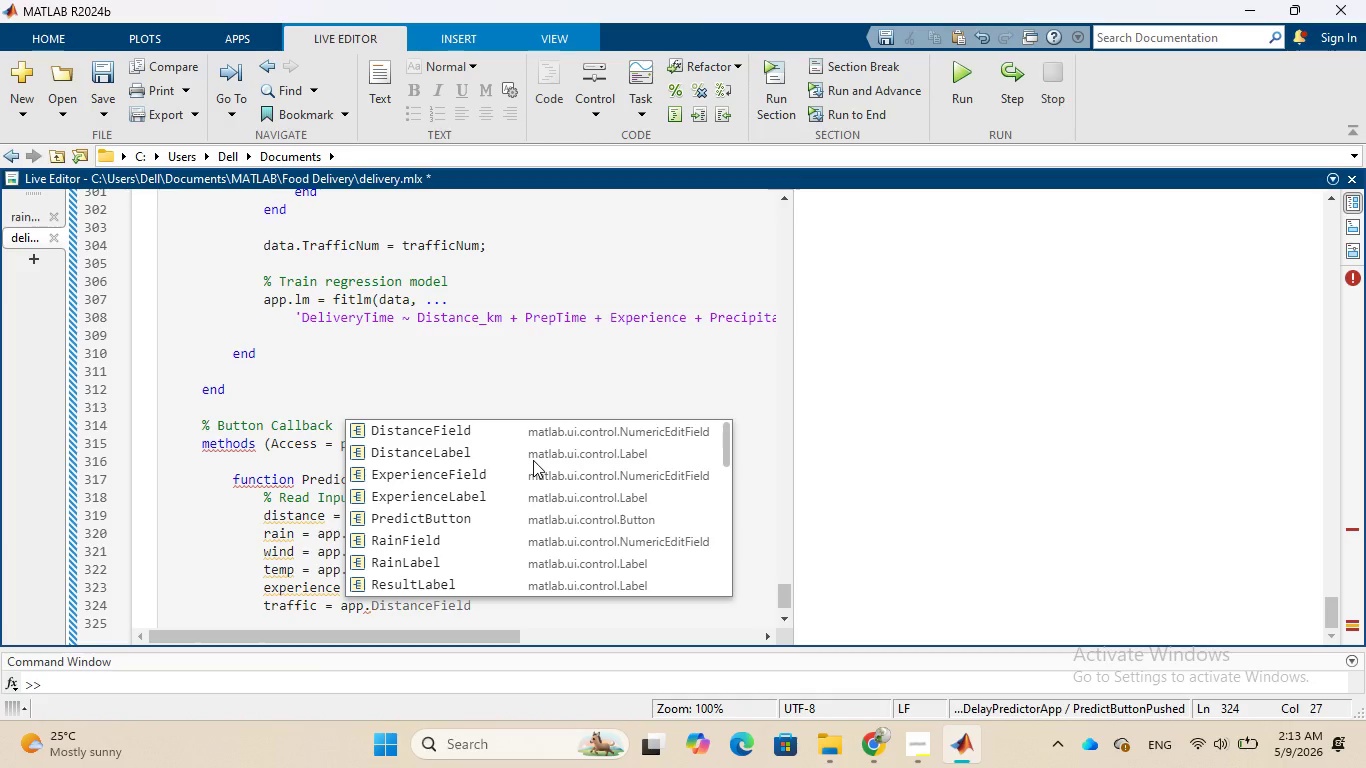 
left_click([489, 471])
 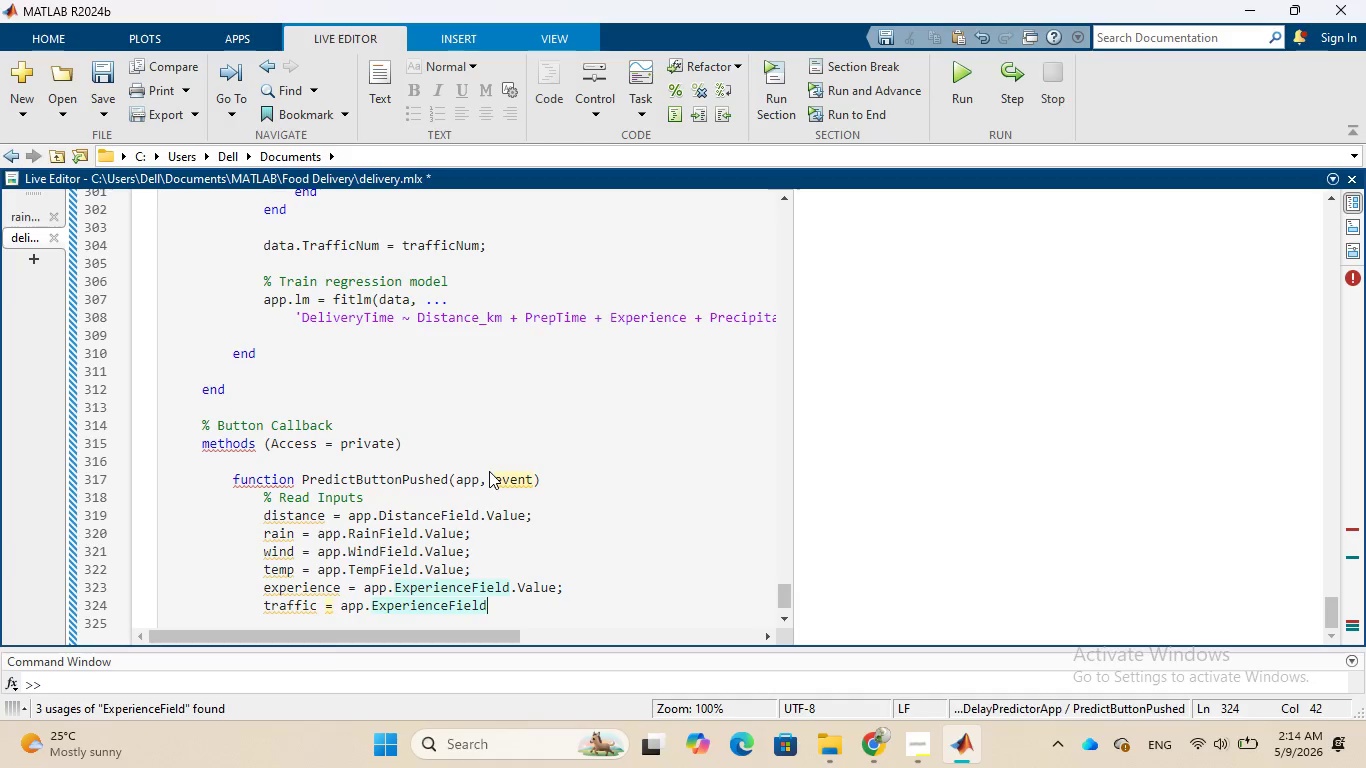 
key(Period)
 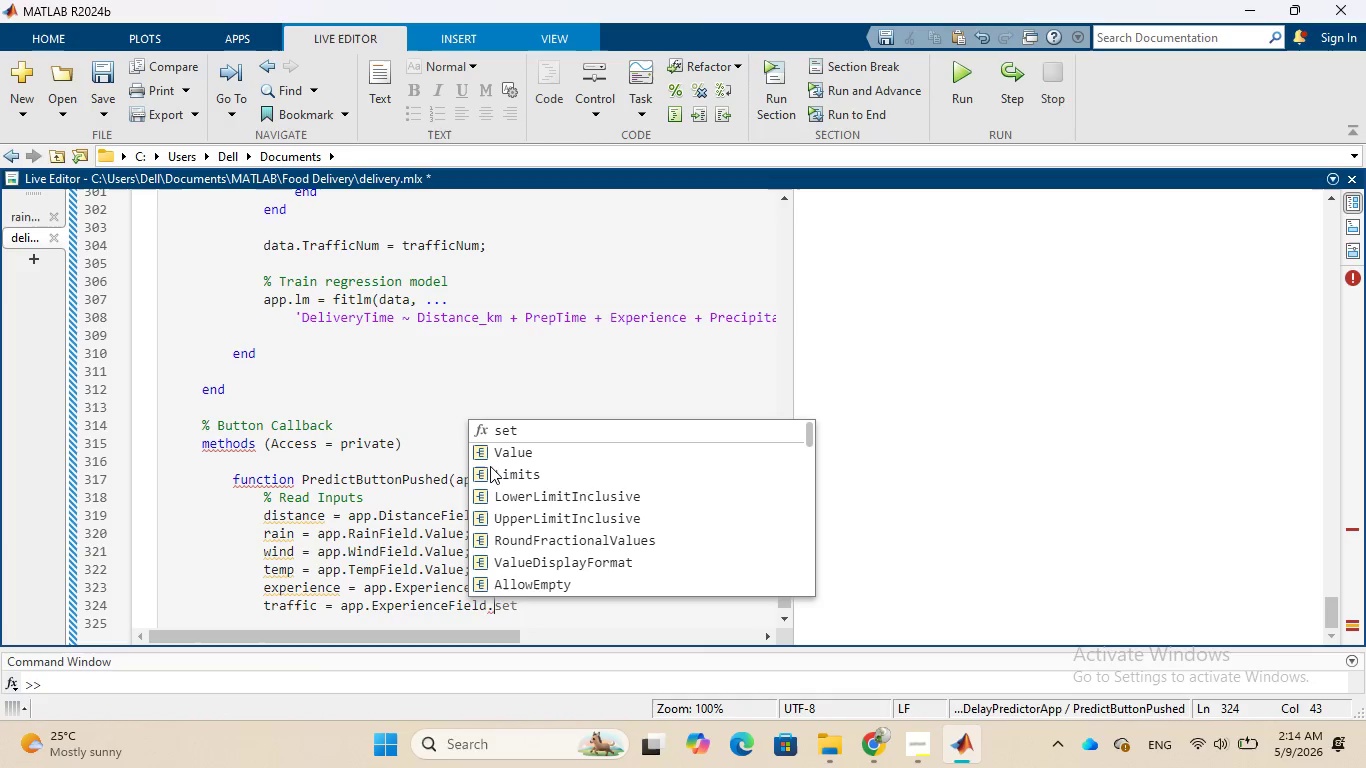 
left_click([499, 453])
 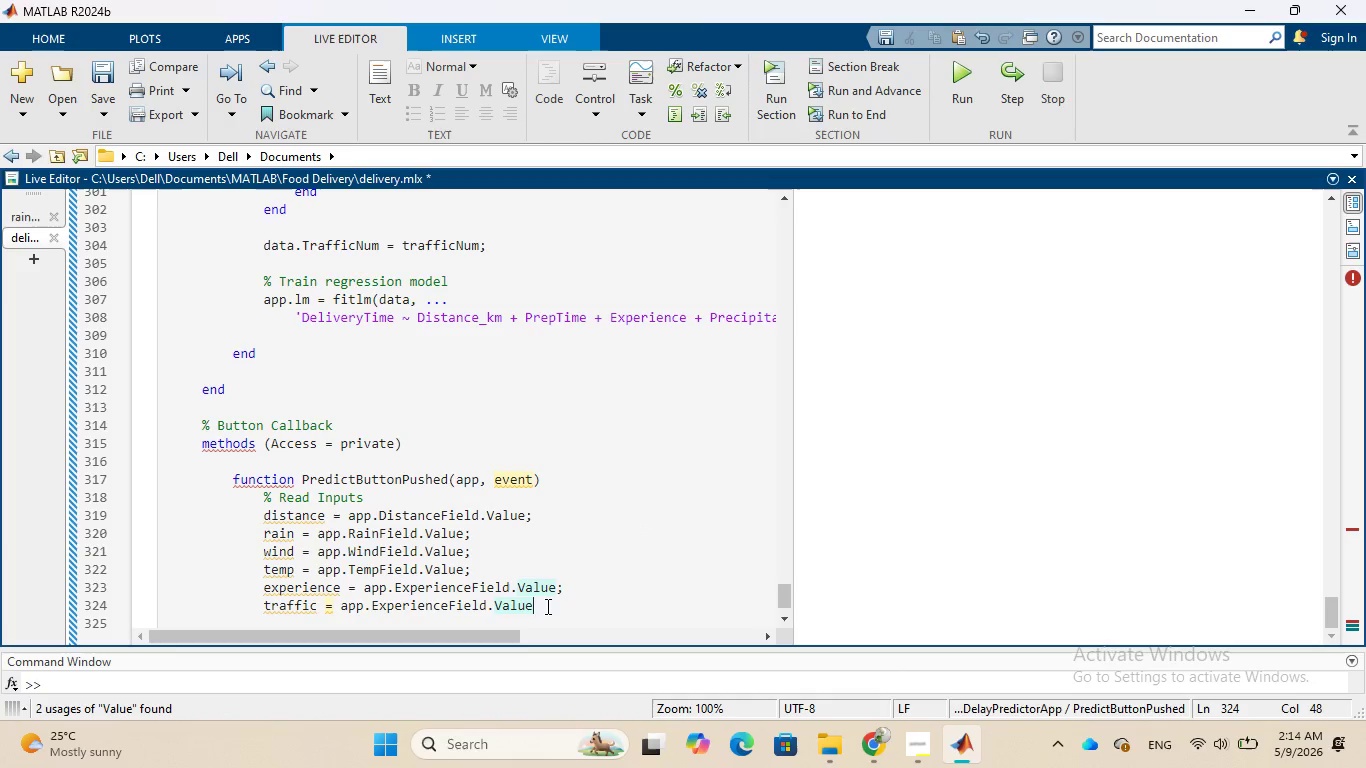 
key(Semicolon)
 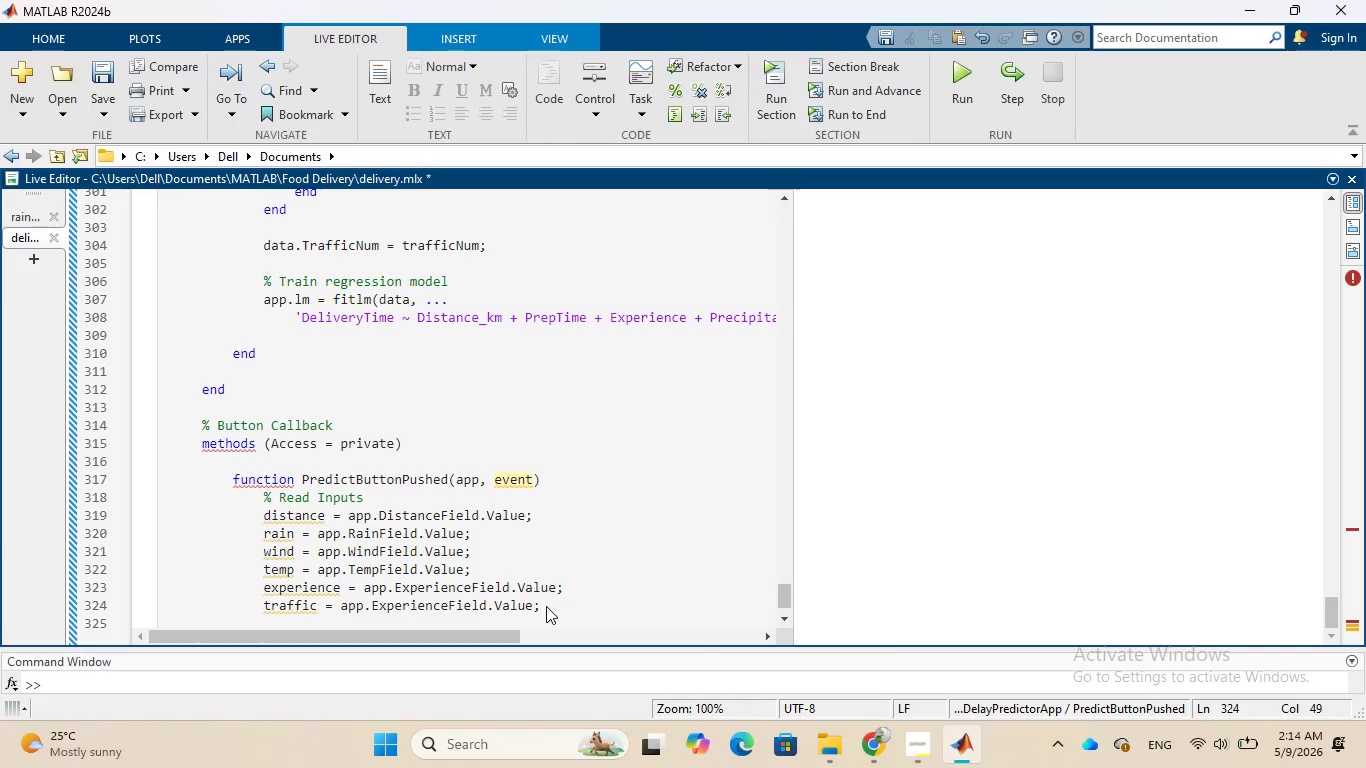 
wait(9.8)
 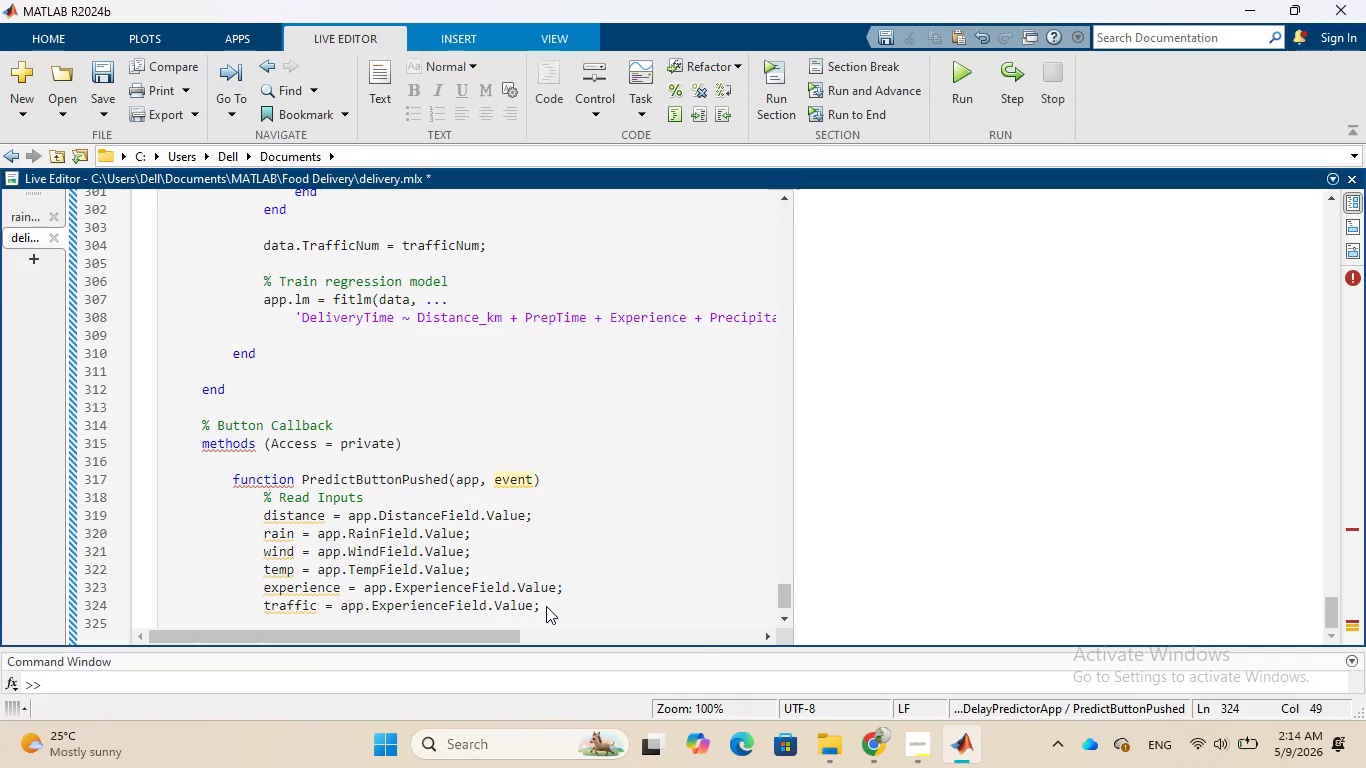 
left_click_drag(start_coordinate=[489, 604], to_coordinate=[374, 609])
 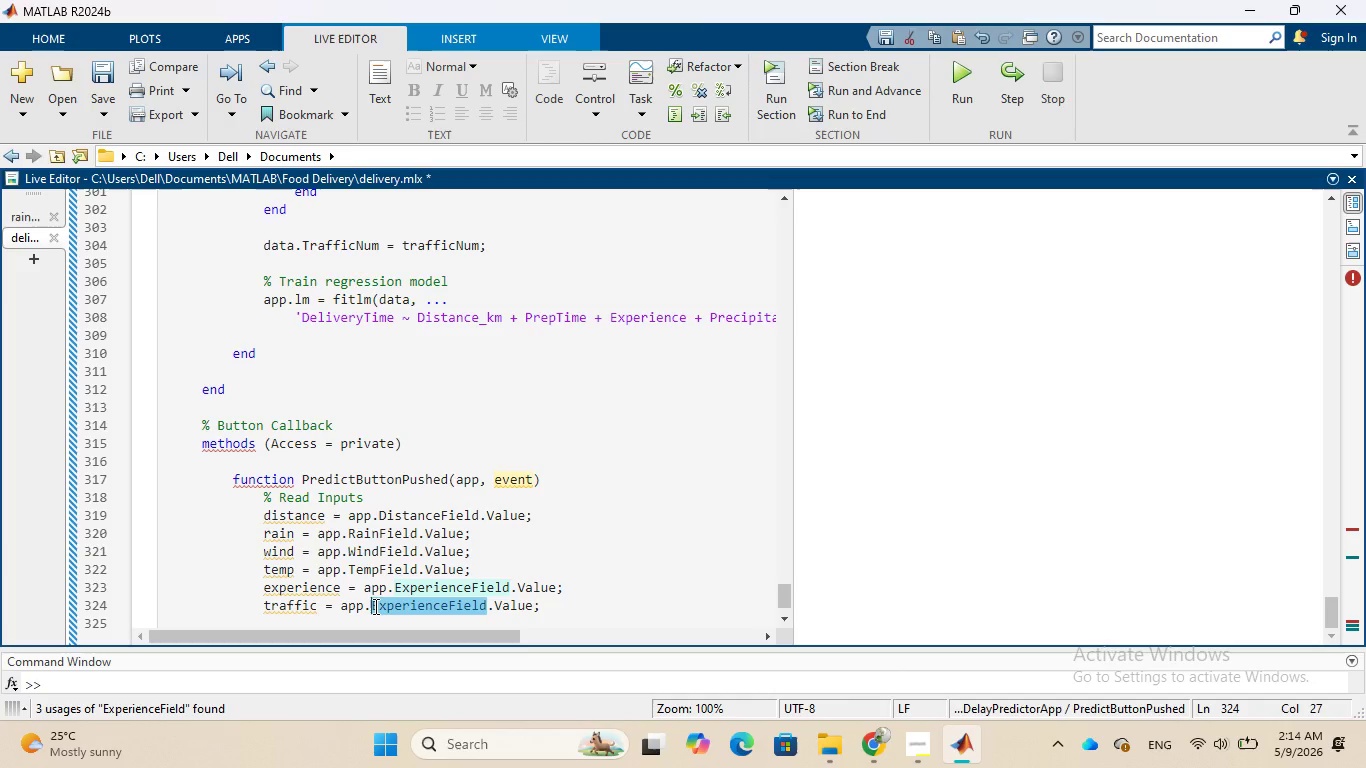 
type(Tra)
key(Tab)
 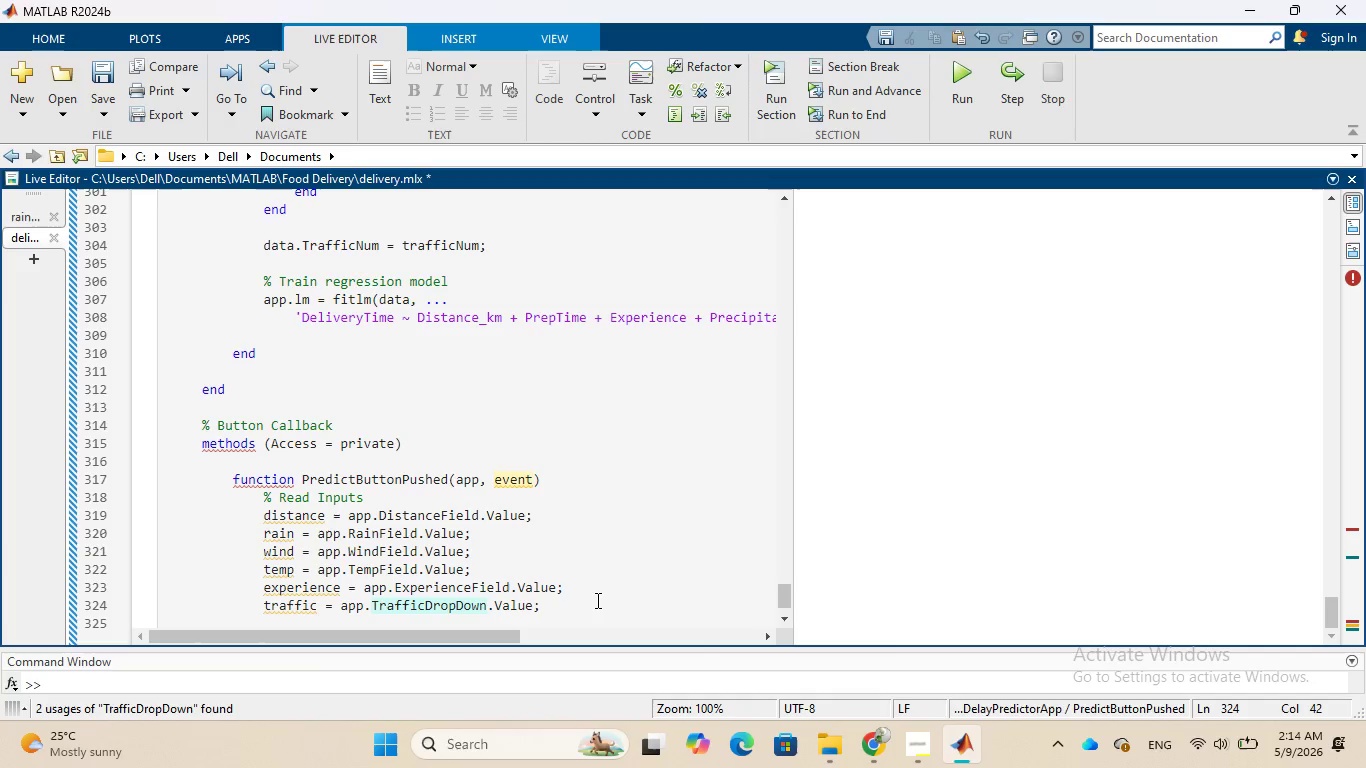 
wait(7.91)
 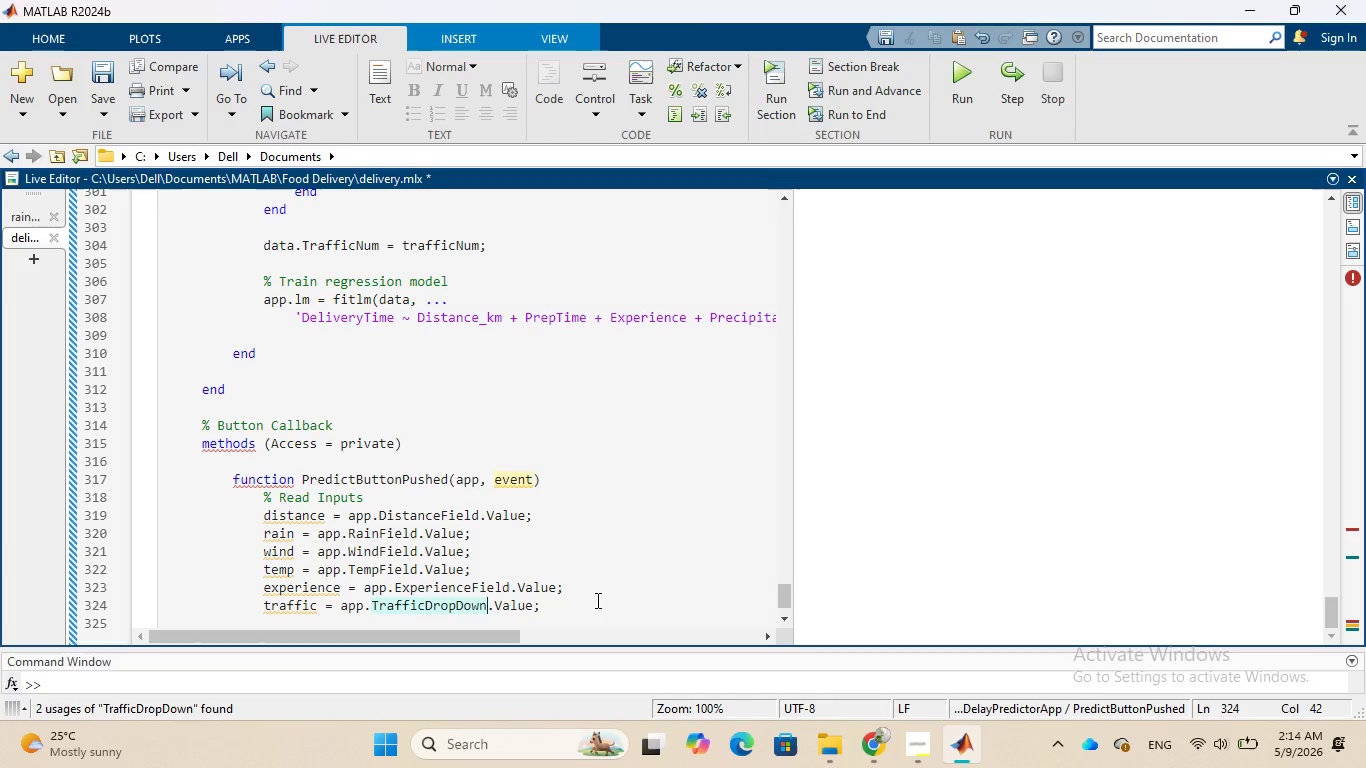 
left_click([566, 614])
 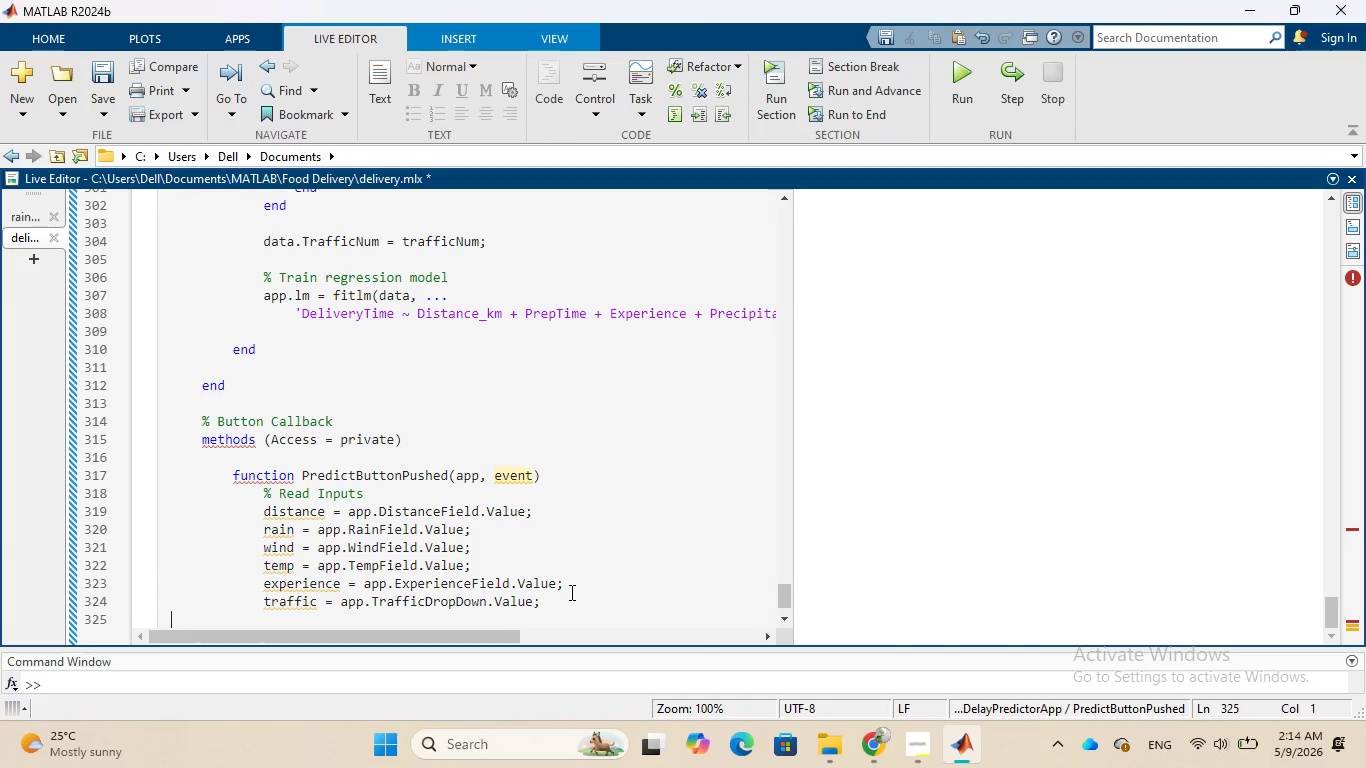 
left_click([570, 597])
 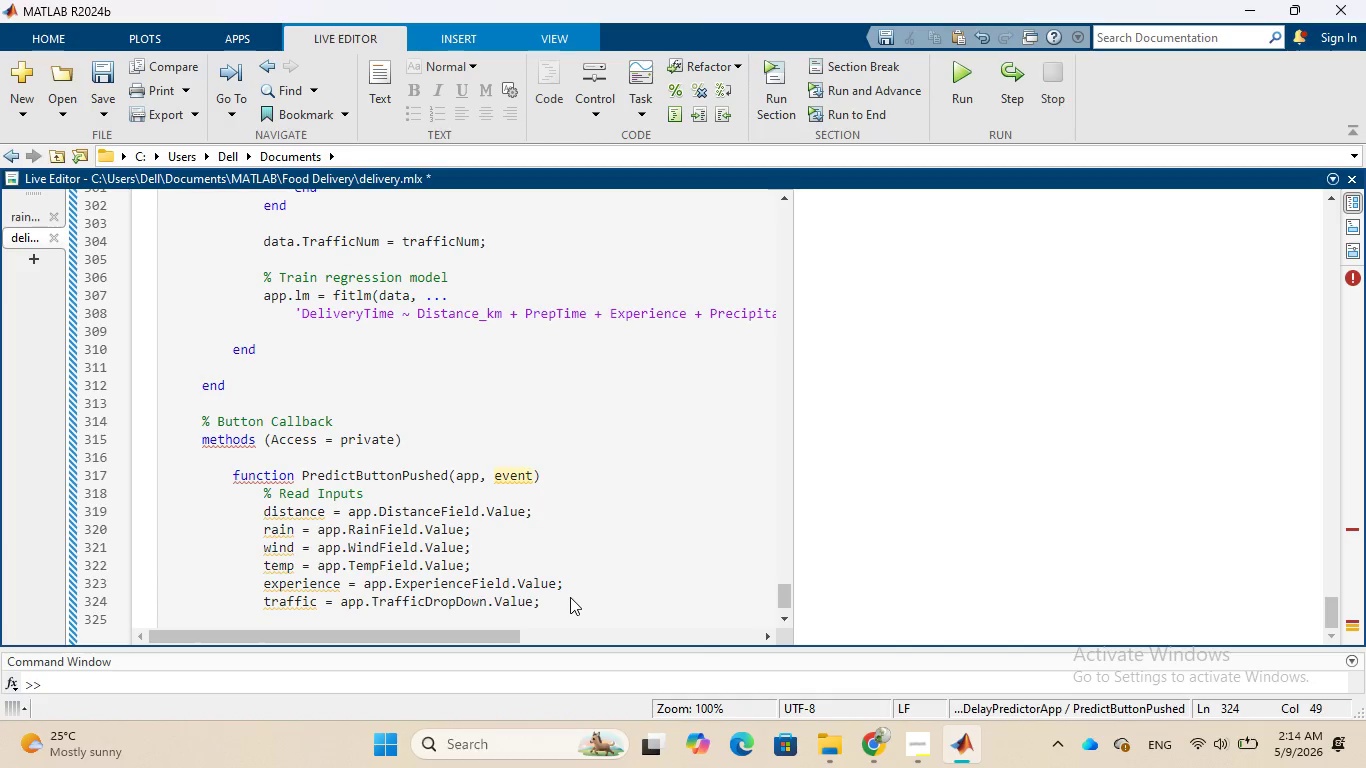 
key(Enter)
 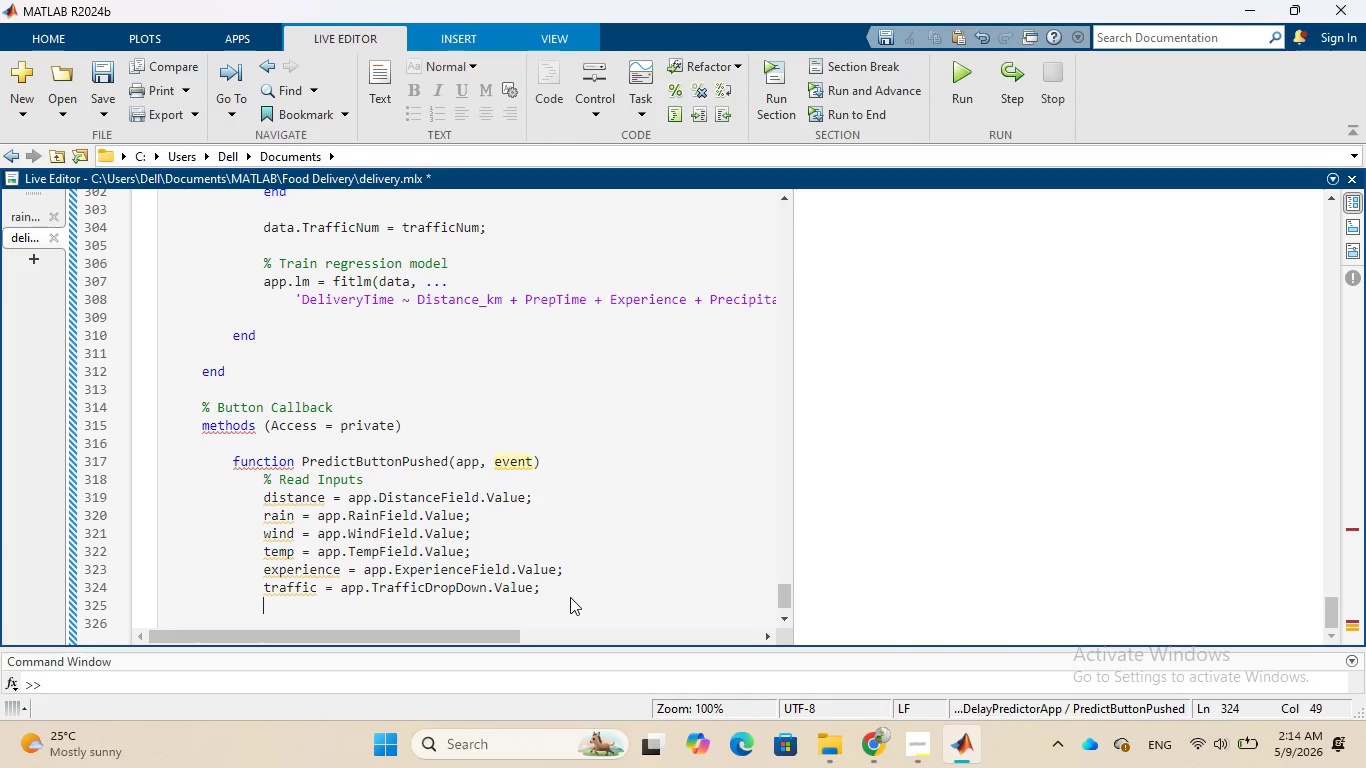 
key(Enter)
 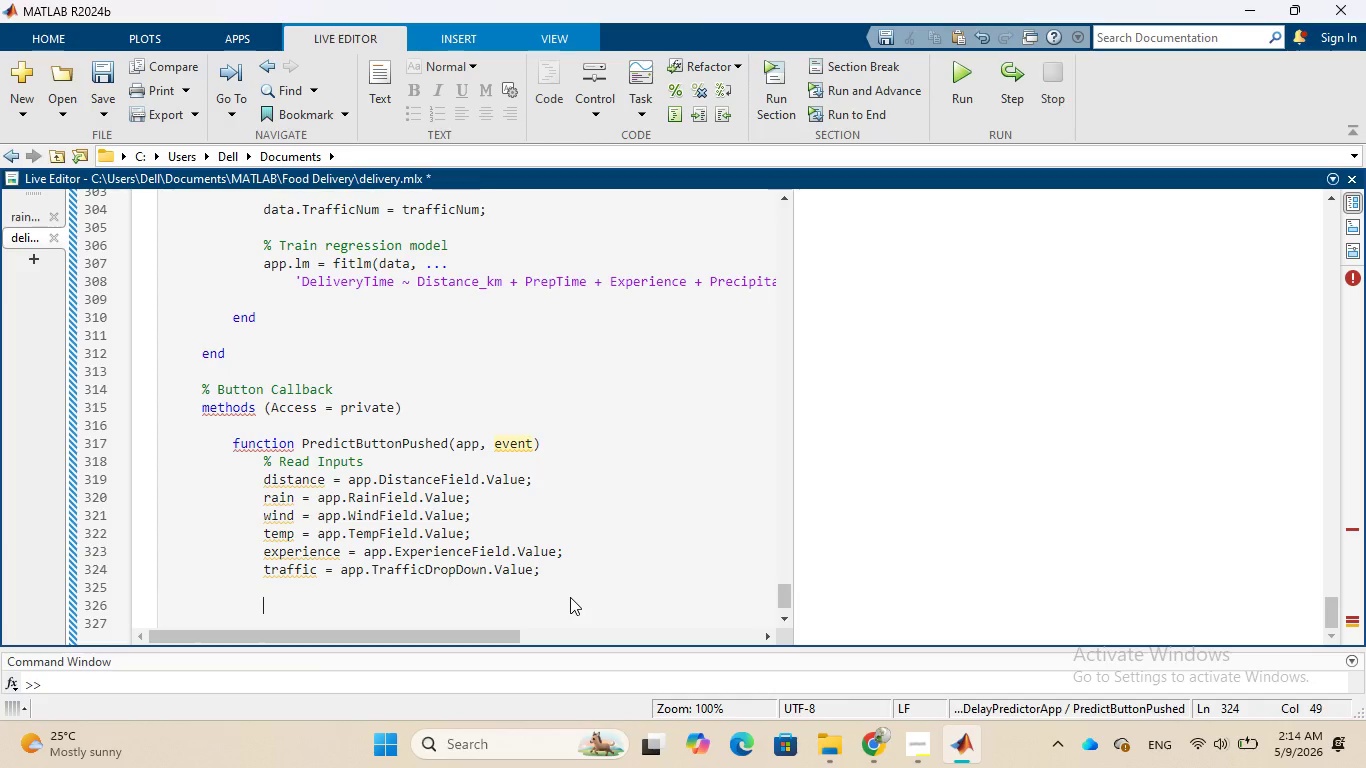 
wait(5.59)
 